 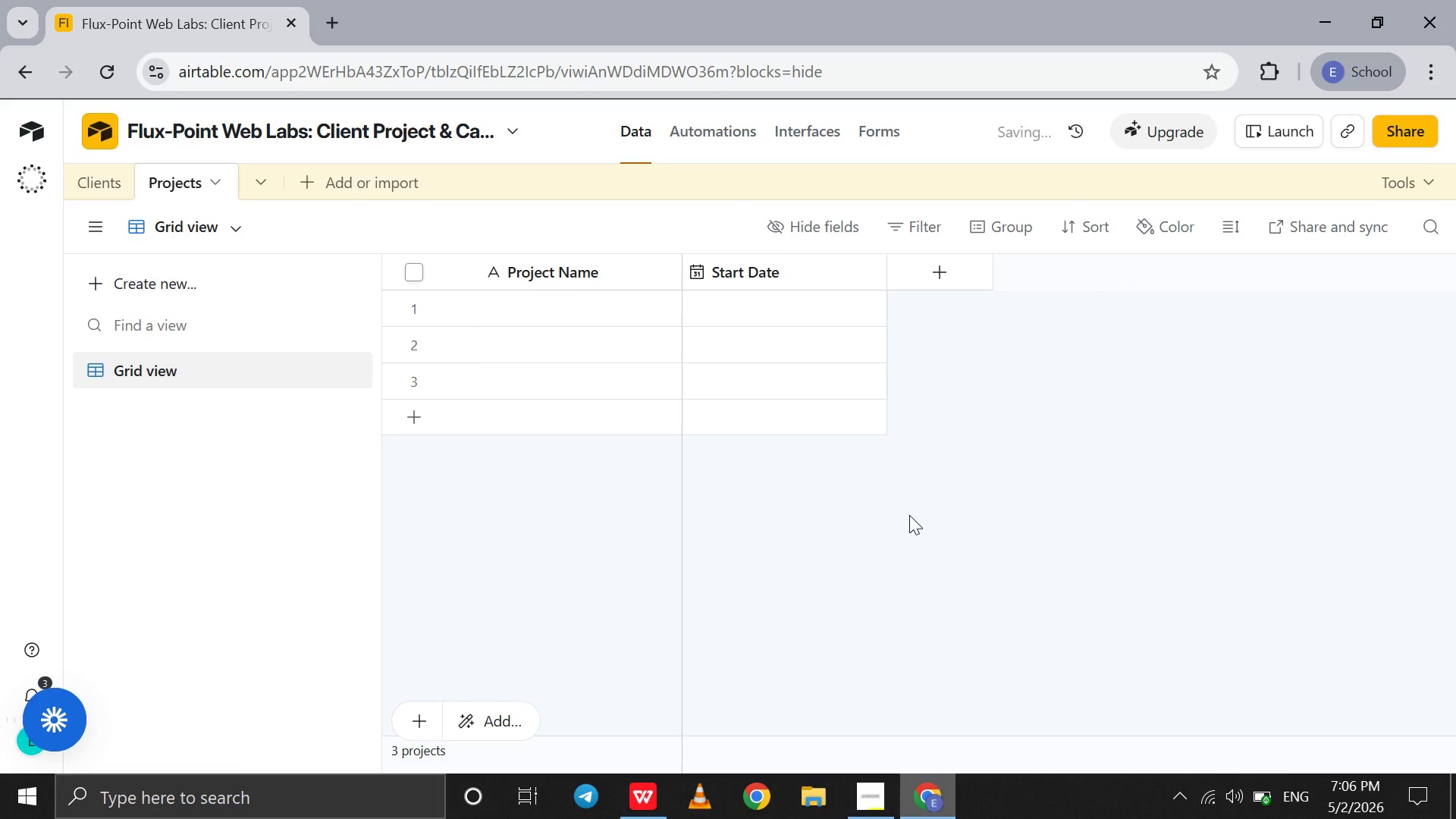 
left_click([927, 271])
 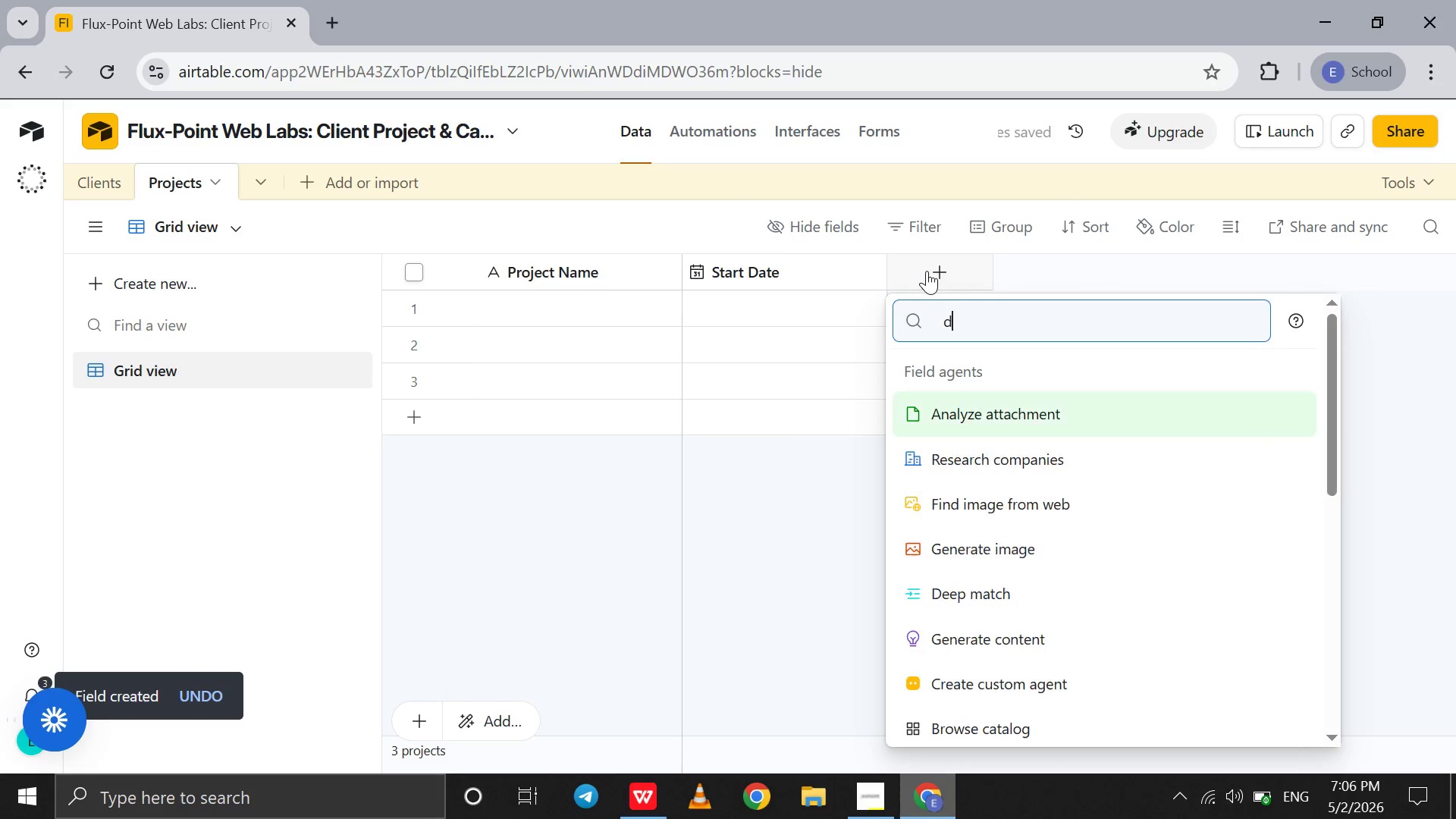 
type(date)
 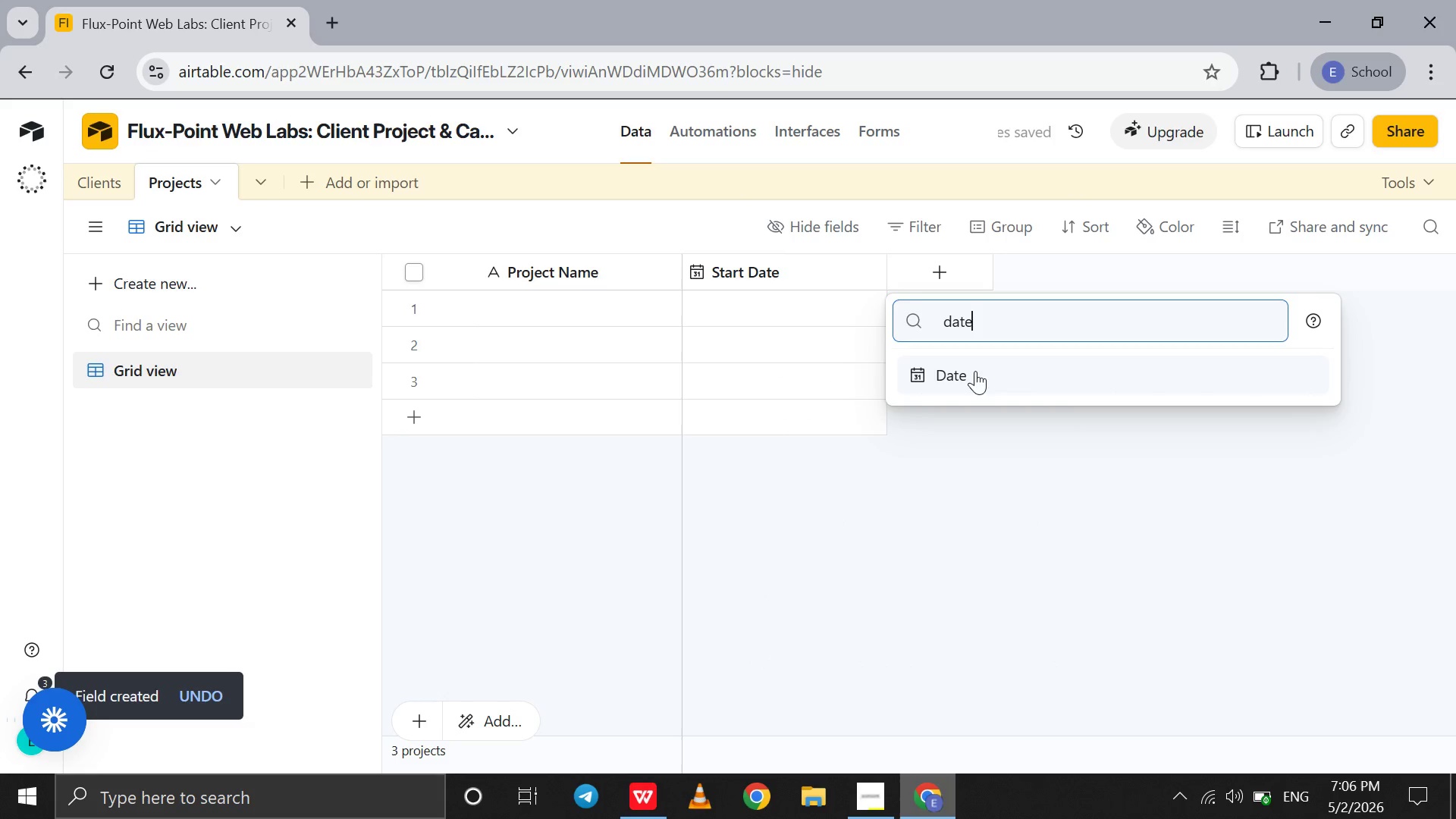 
left_click([975, 371])
 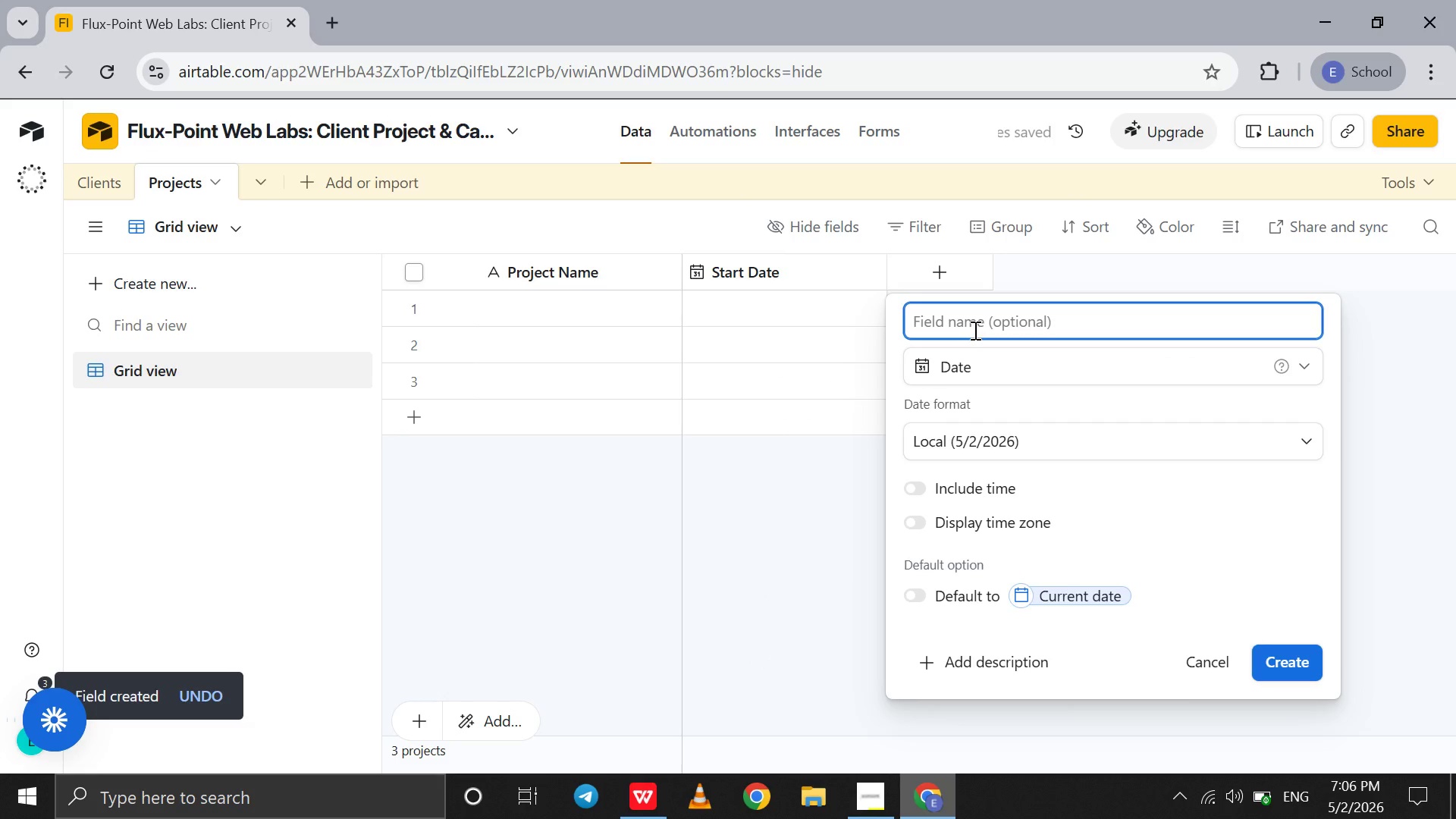 
type(End Date)
 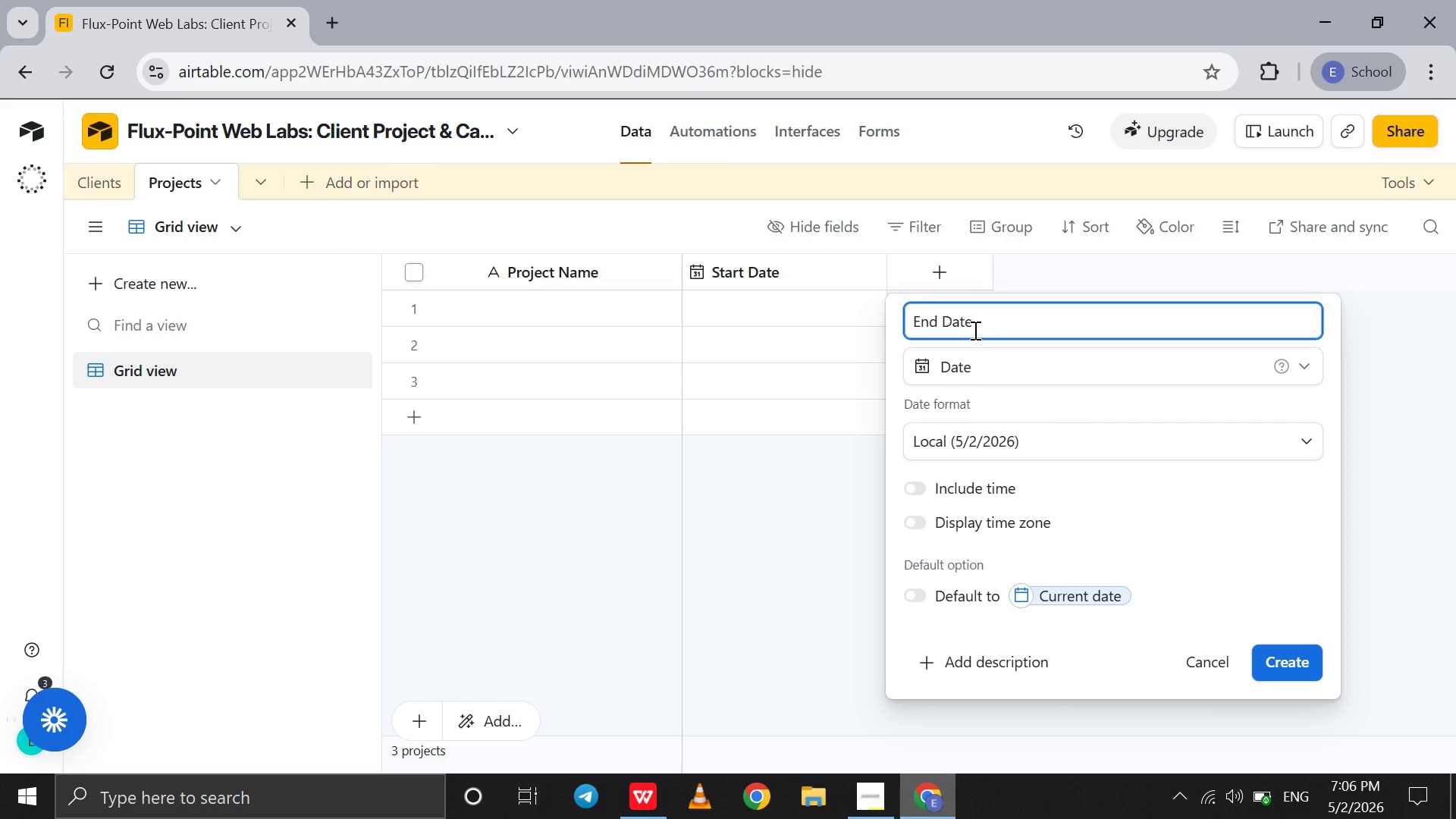 
key(Enter)
 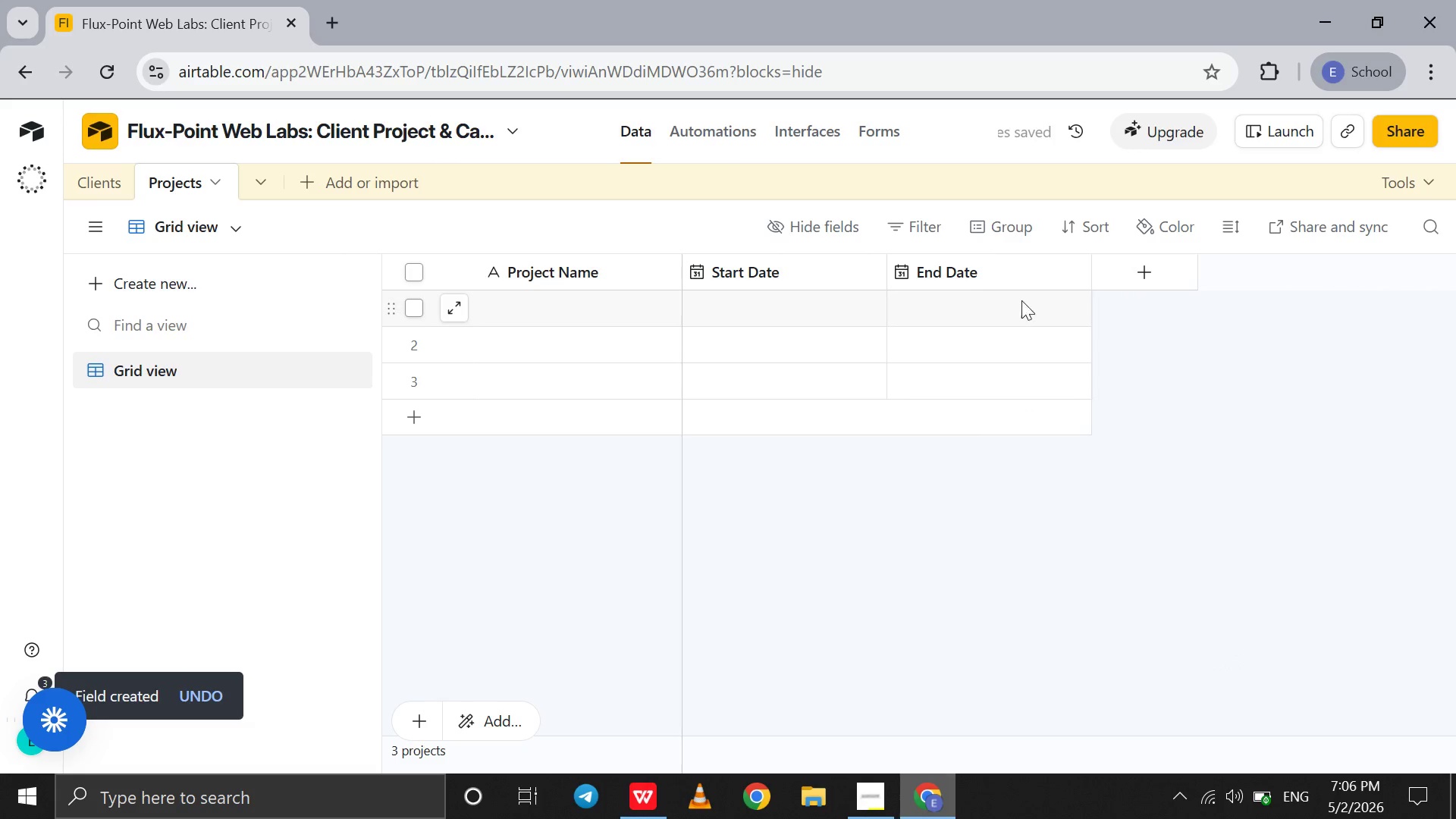 
left_click([1127, 287])
 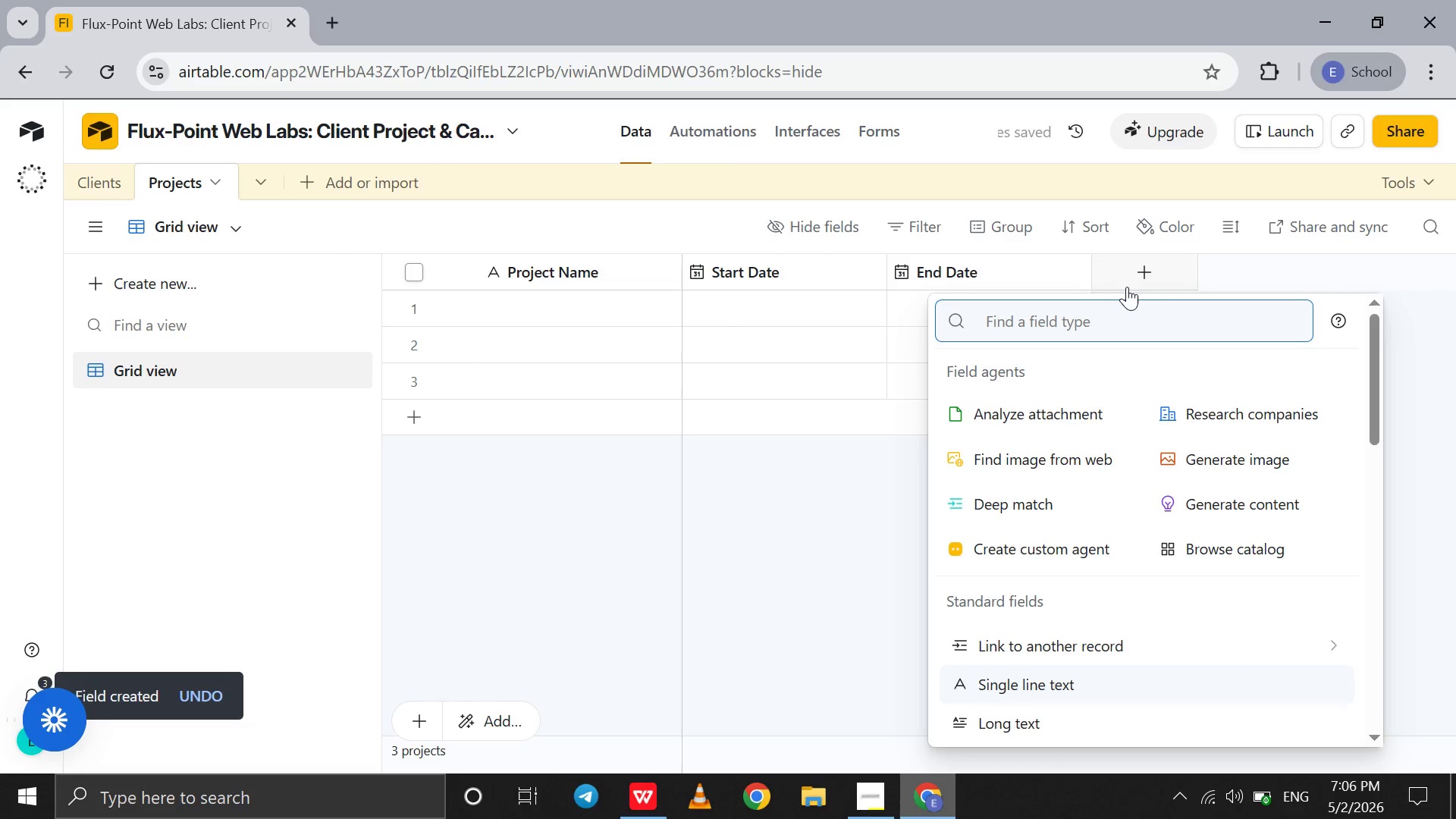 
type(curr)
 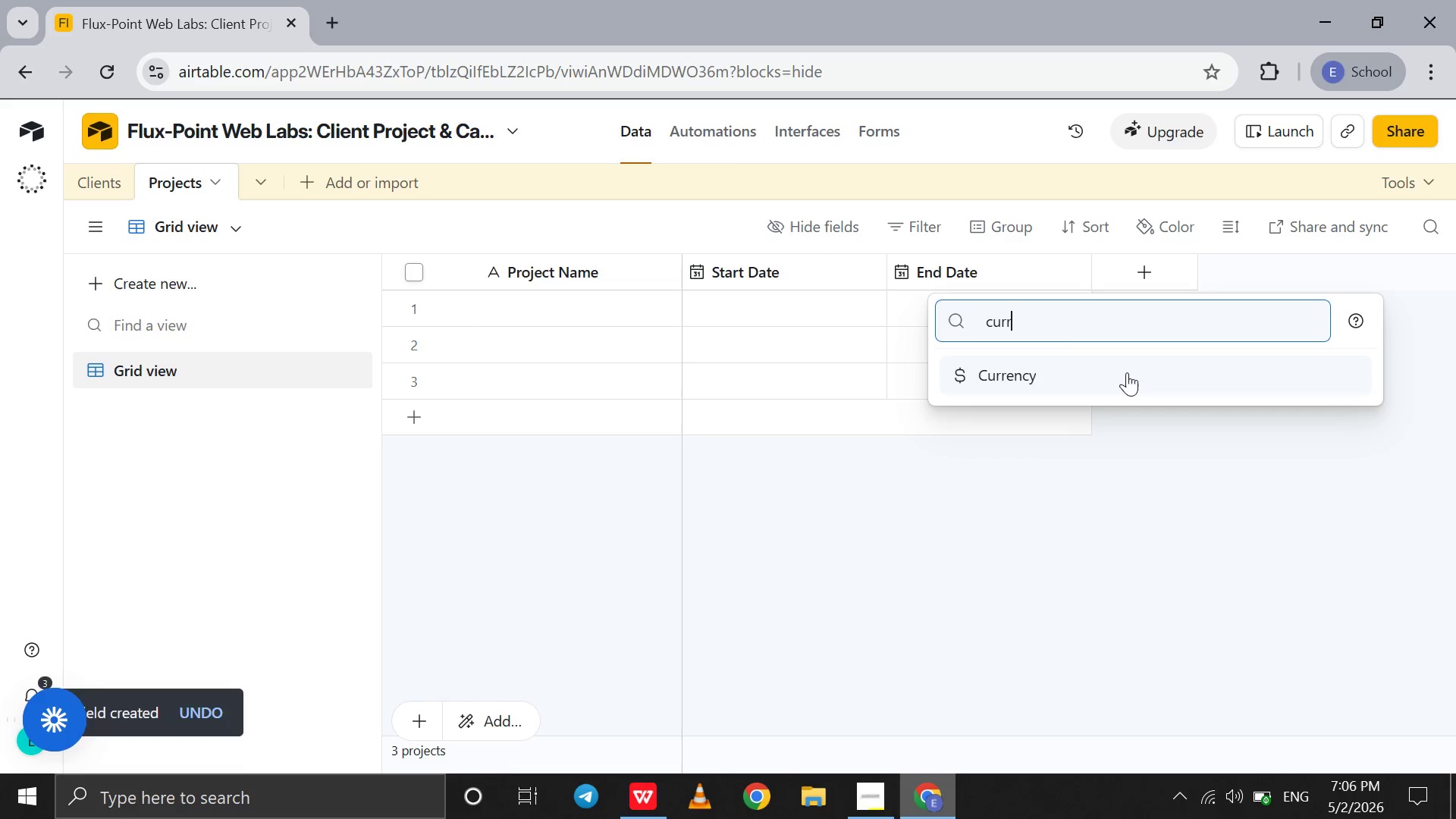 
left_click([1127, 372])
 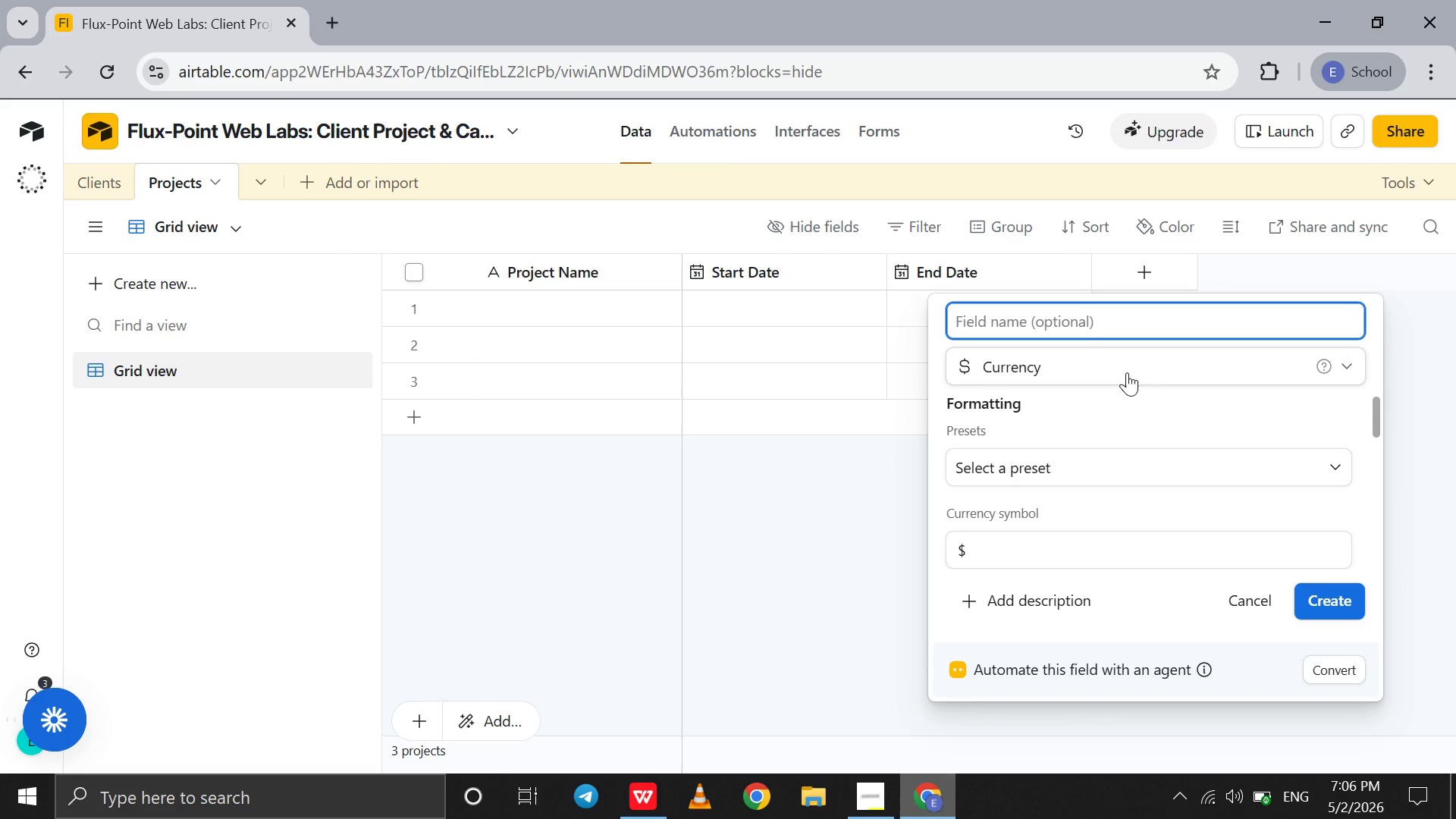 
type(Budjet )
key(Backspace)
key(Backspace)
key(Backspace)
key(Backspace)
type(get )
 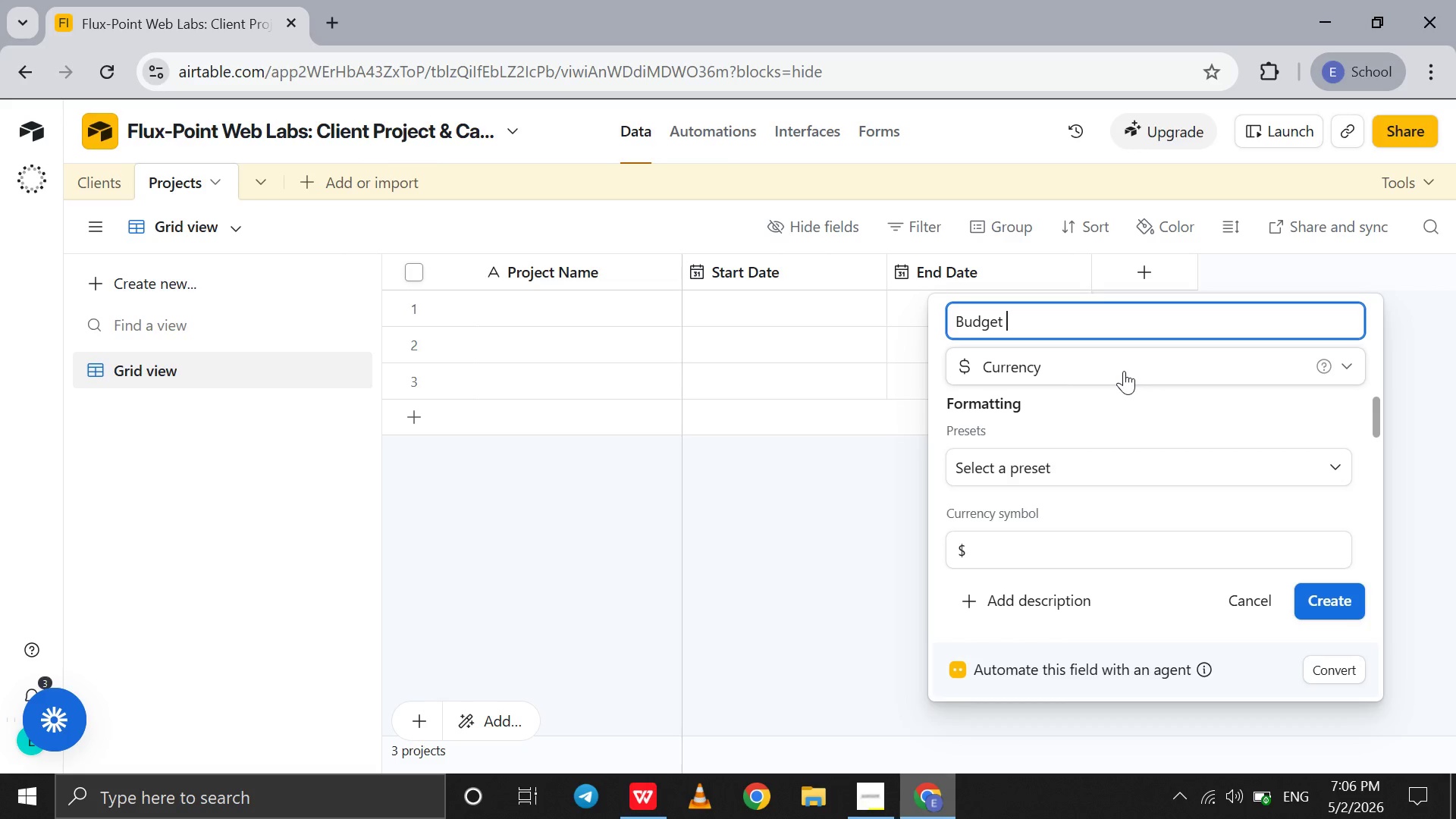 
key(Enter)
 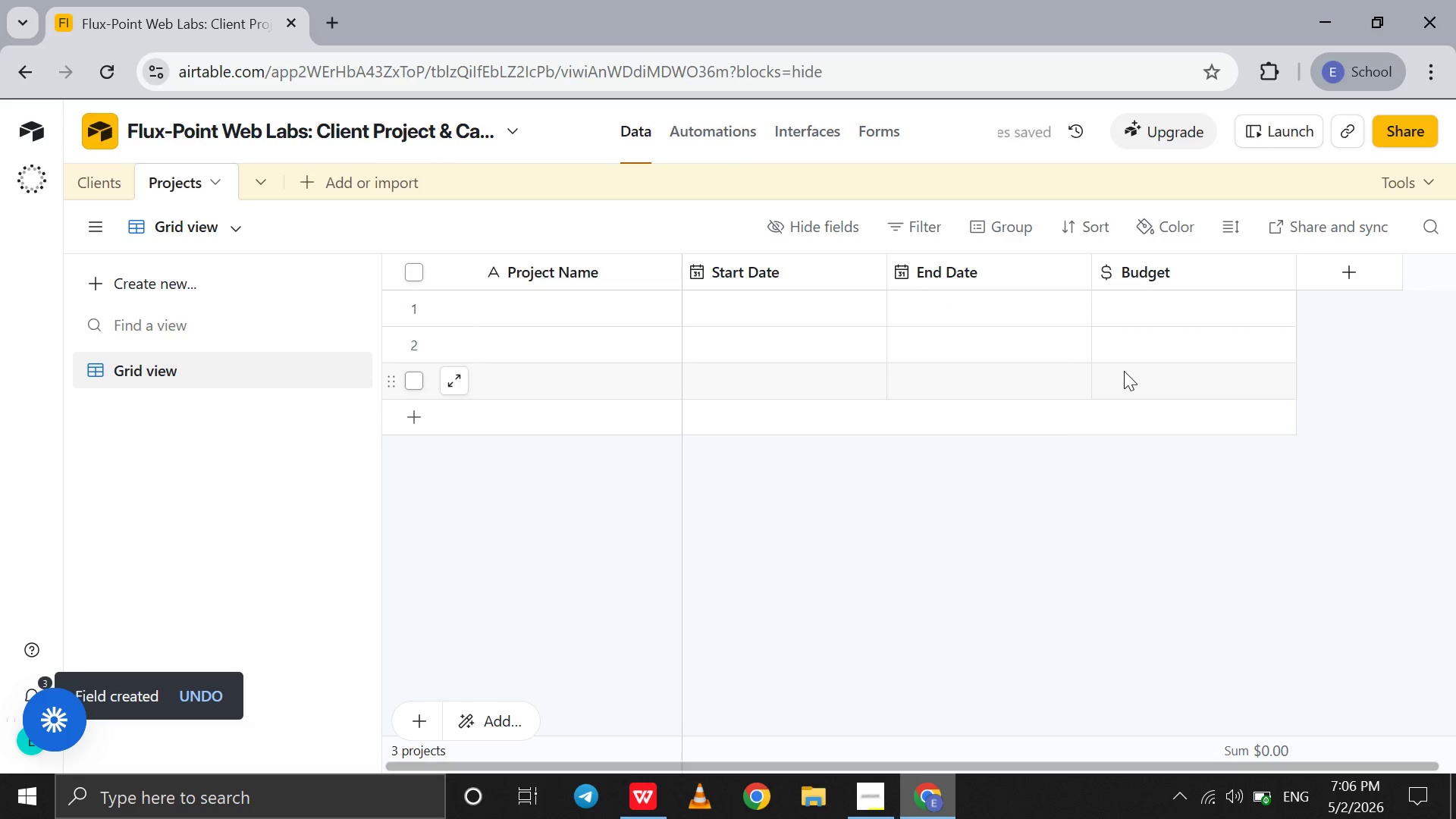 
scroll: coordinate [1124, 371], scroll_direction: down, amount: 1.0
 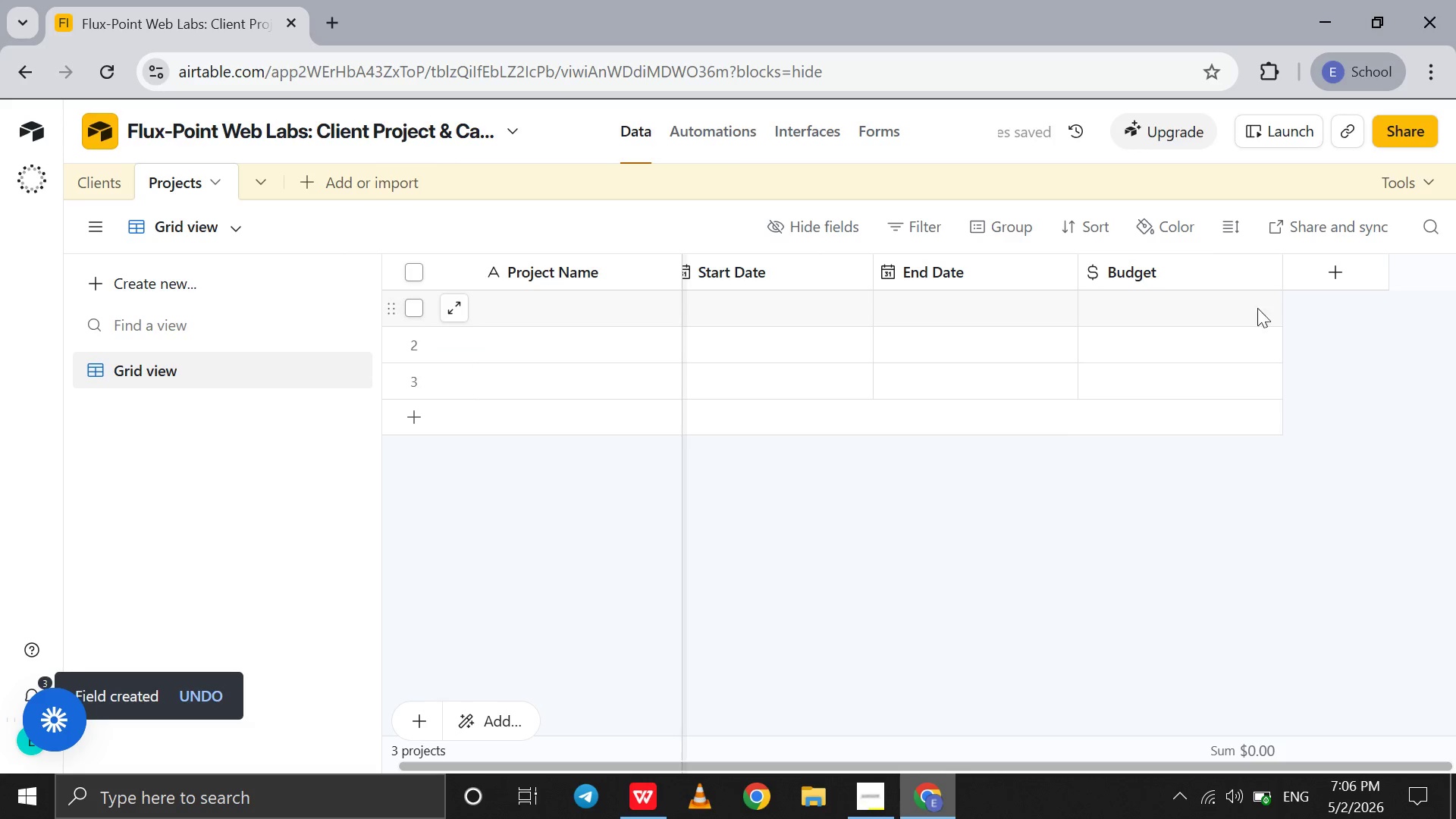 
left_click([1290, 271])
 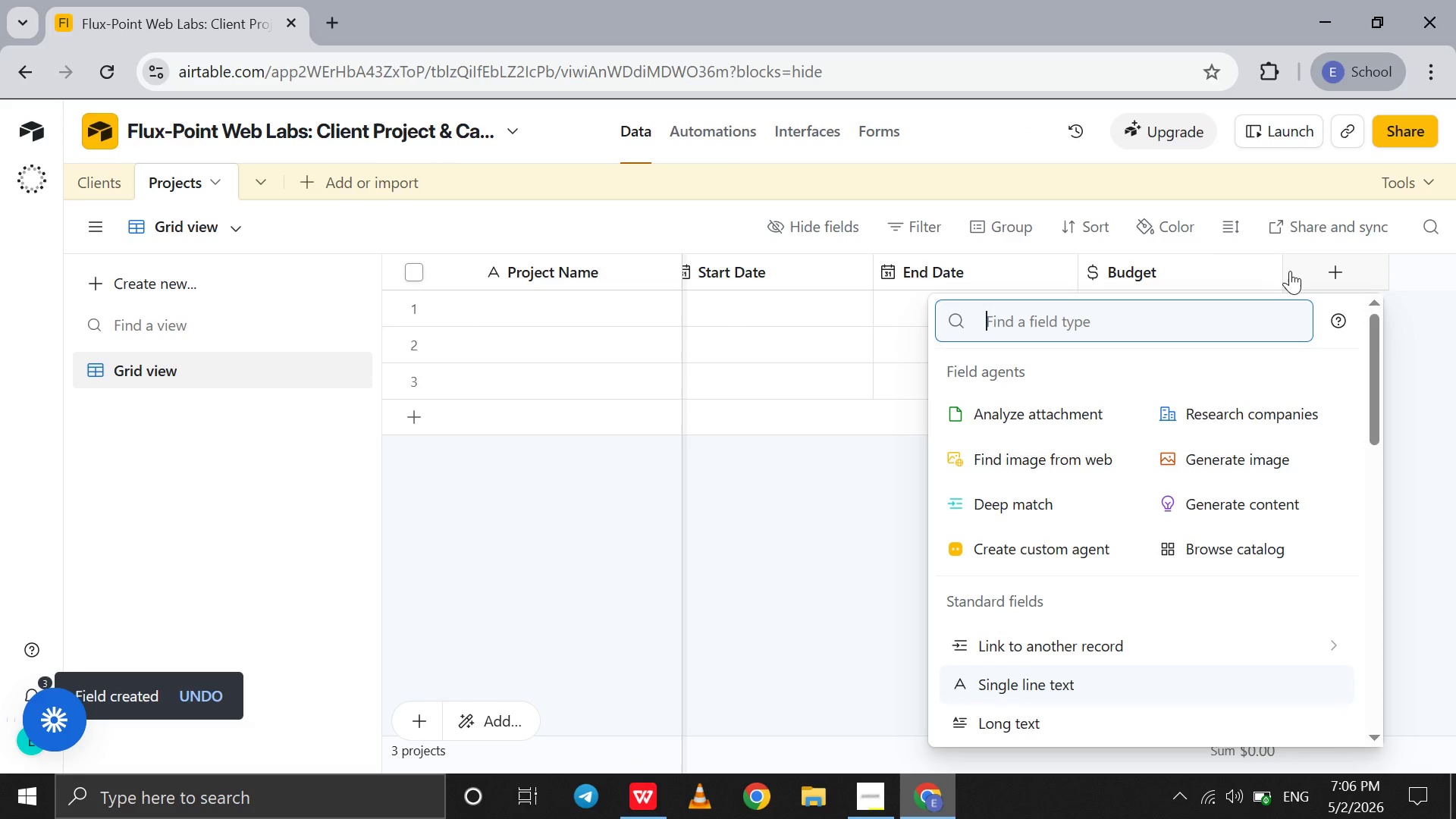 
type(tot)
 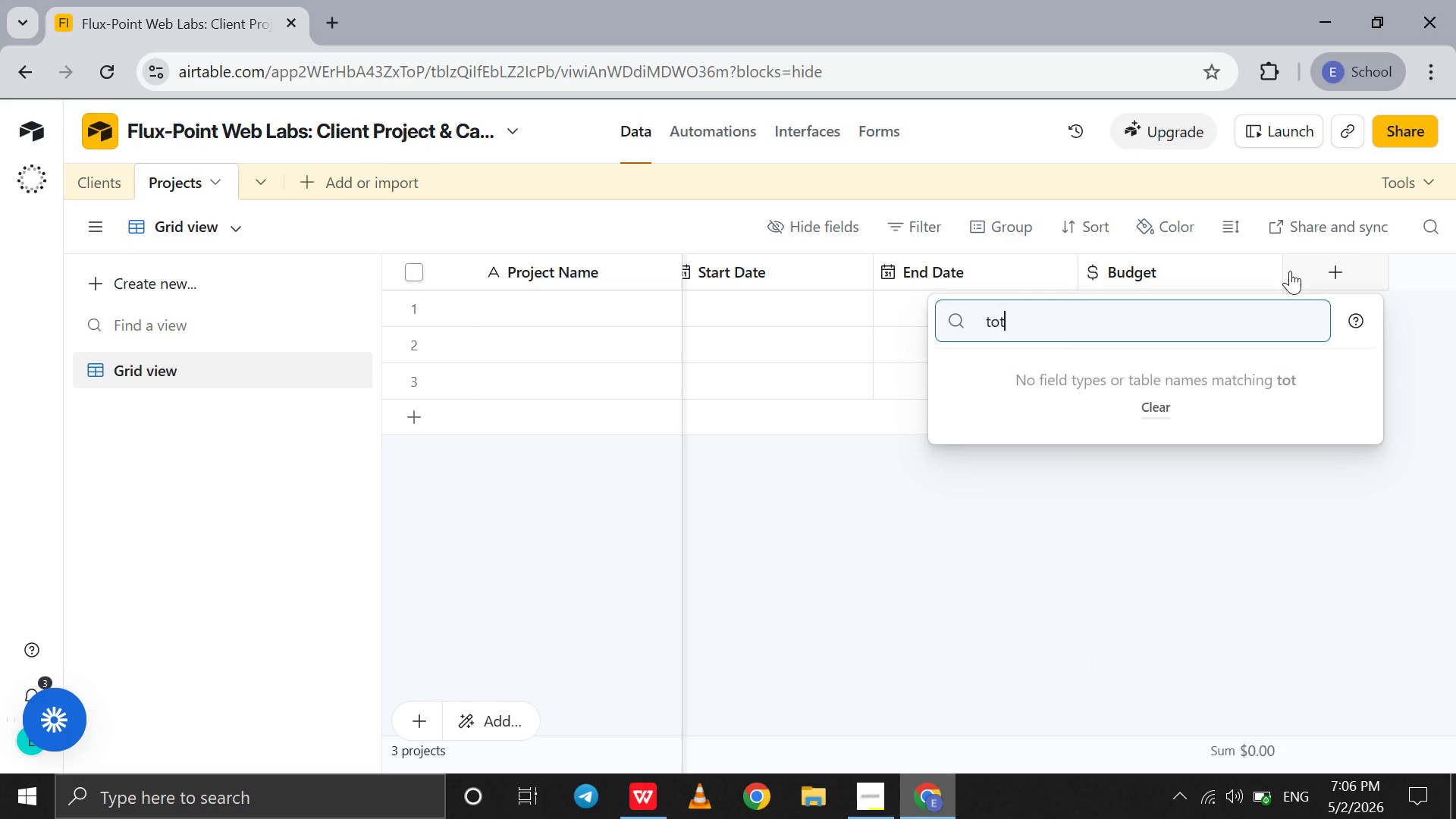 
hold_key(key=Backspace, duration=0.8)
 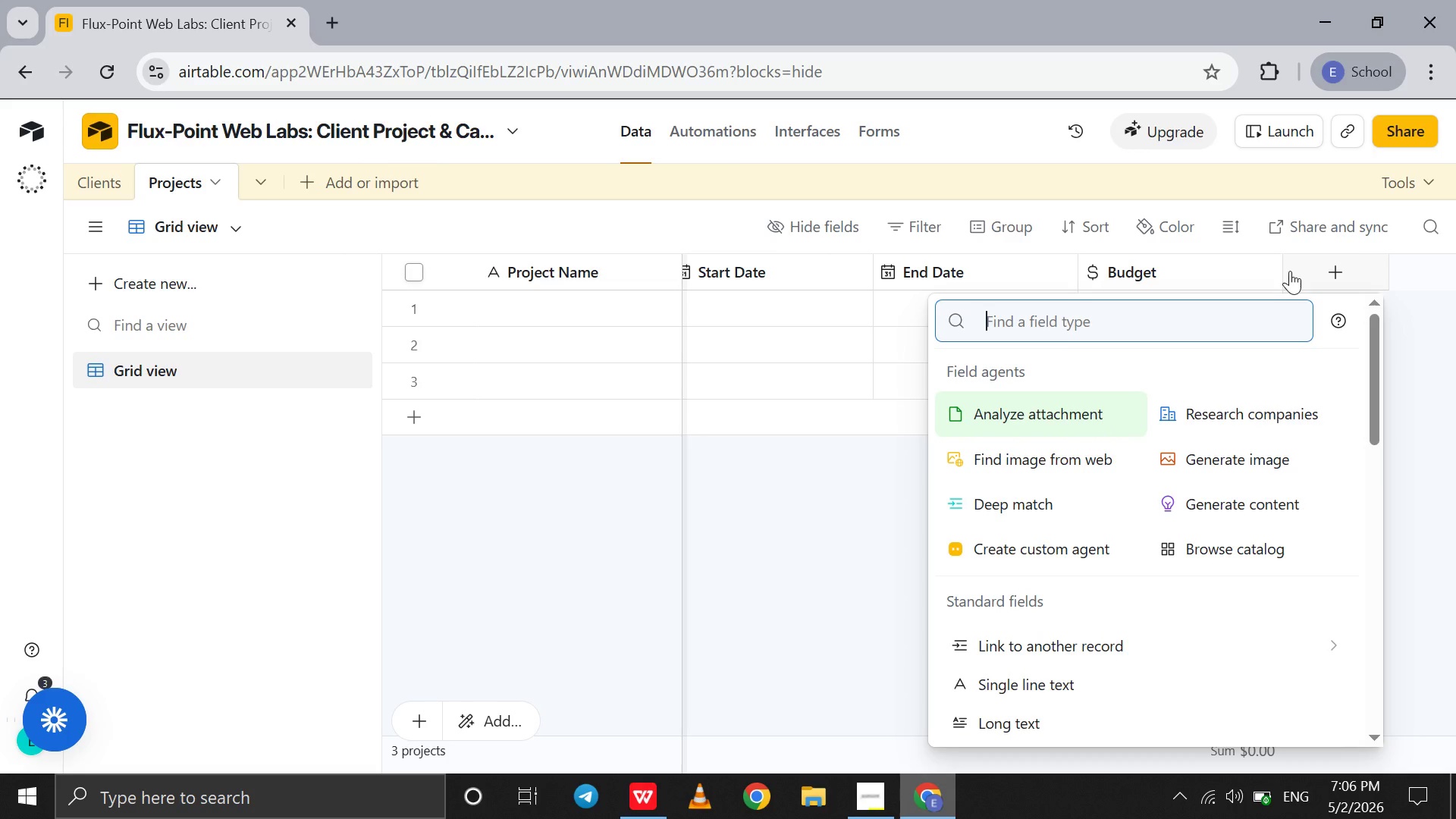 
wait(5.81)
 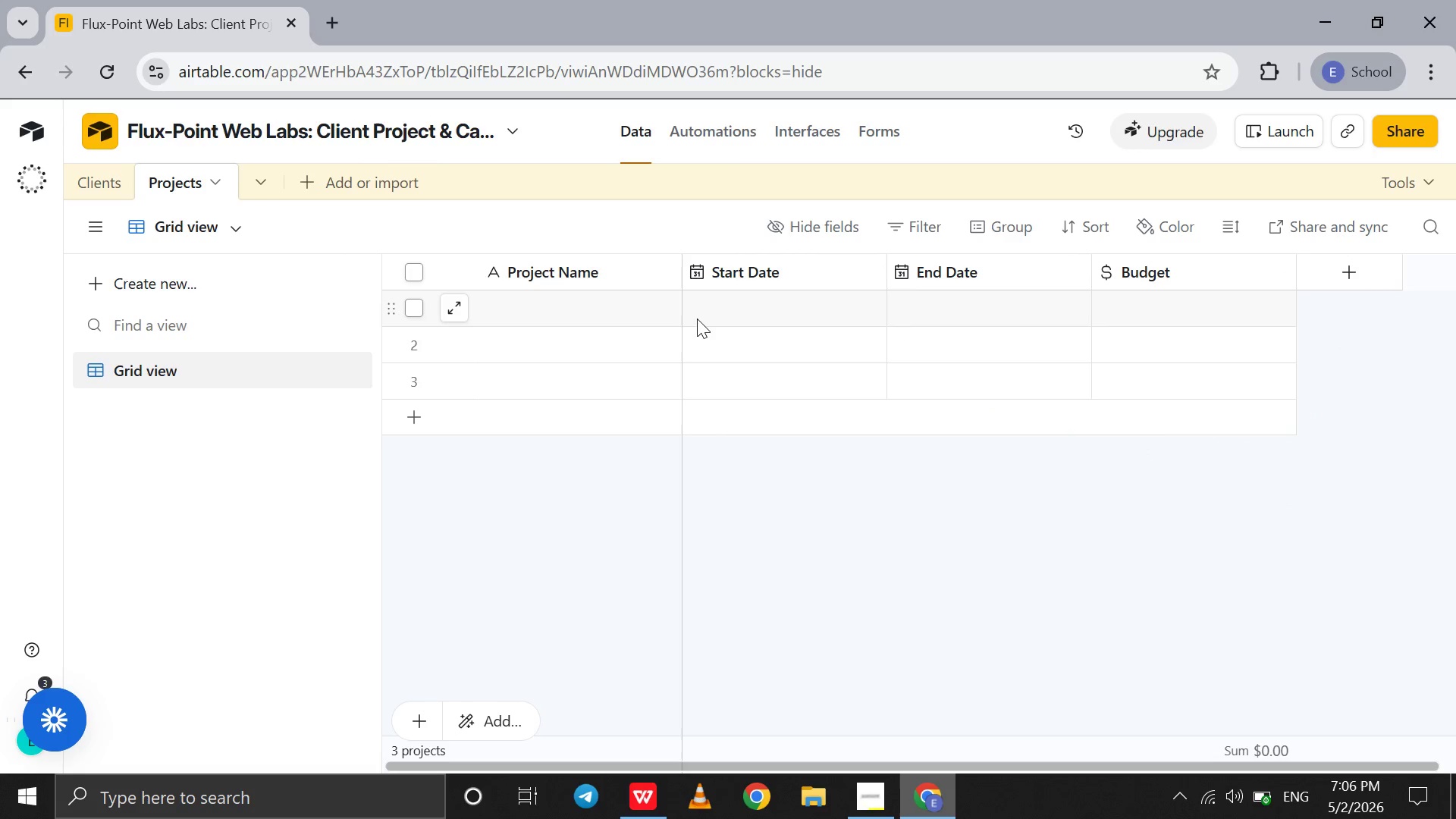 
left_click([697, 318])
 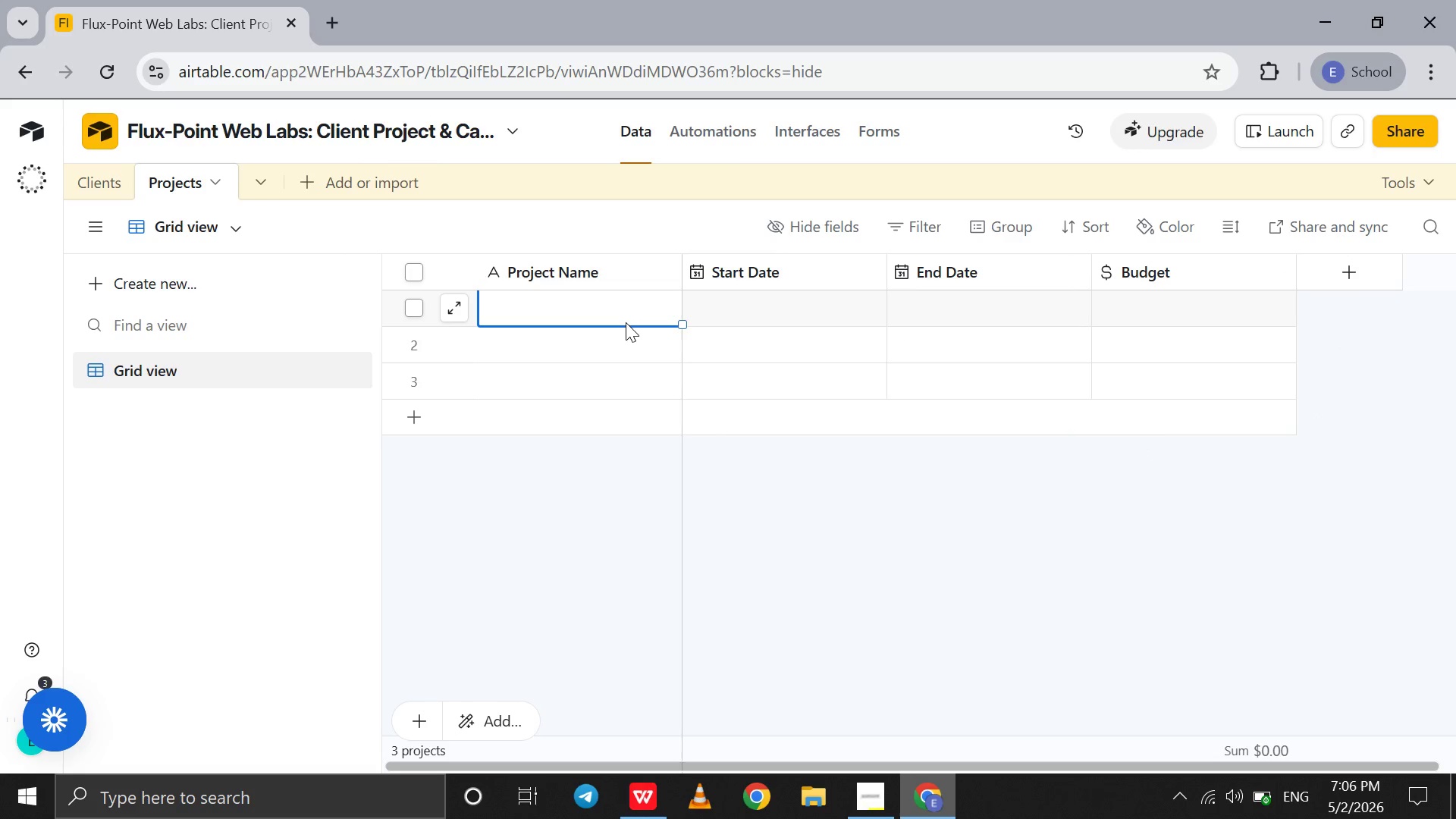 
scroll: coordinate [697, 318], scroll_direction: up, amount: 12.0
 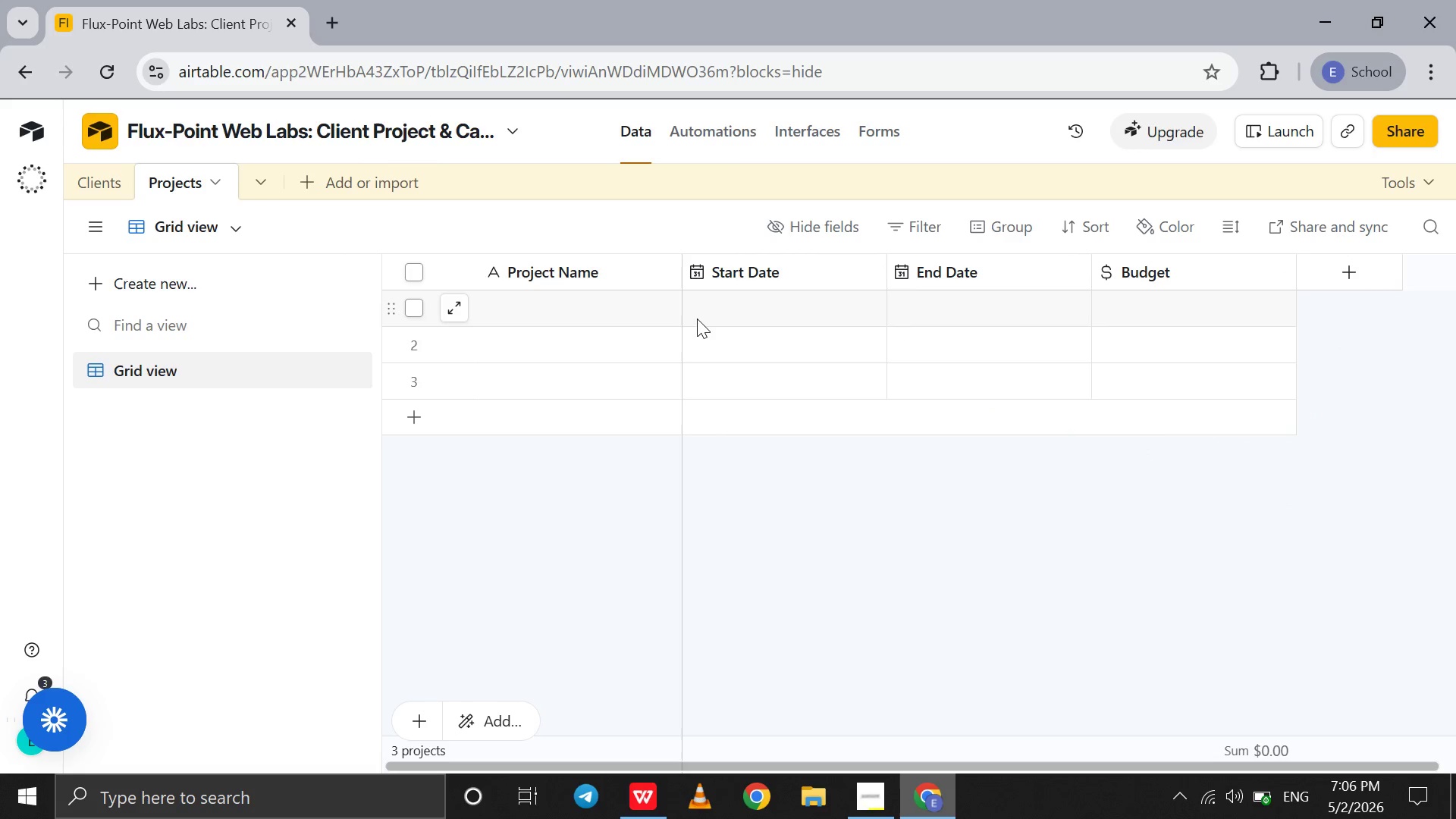 
double_click([626, 322])
 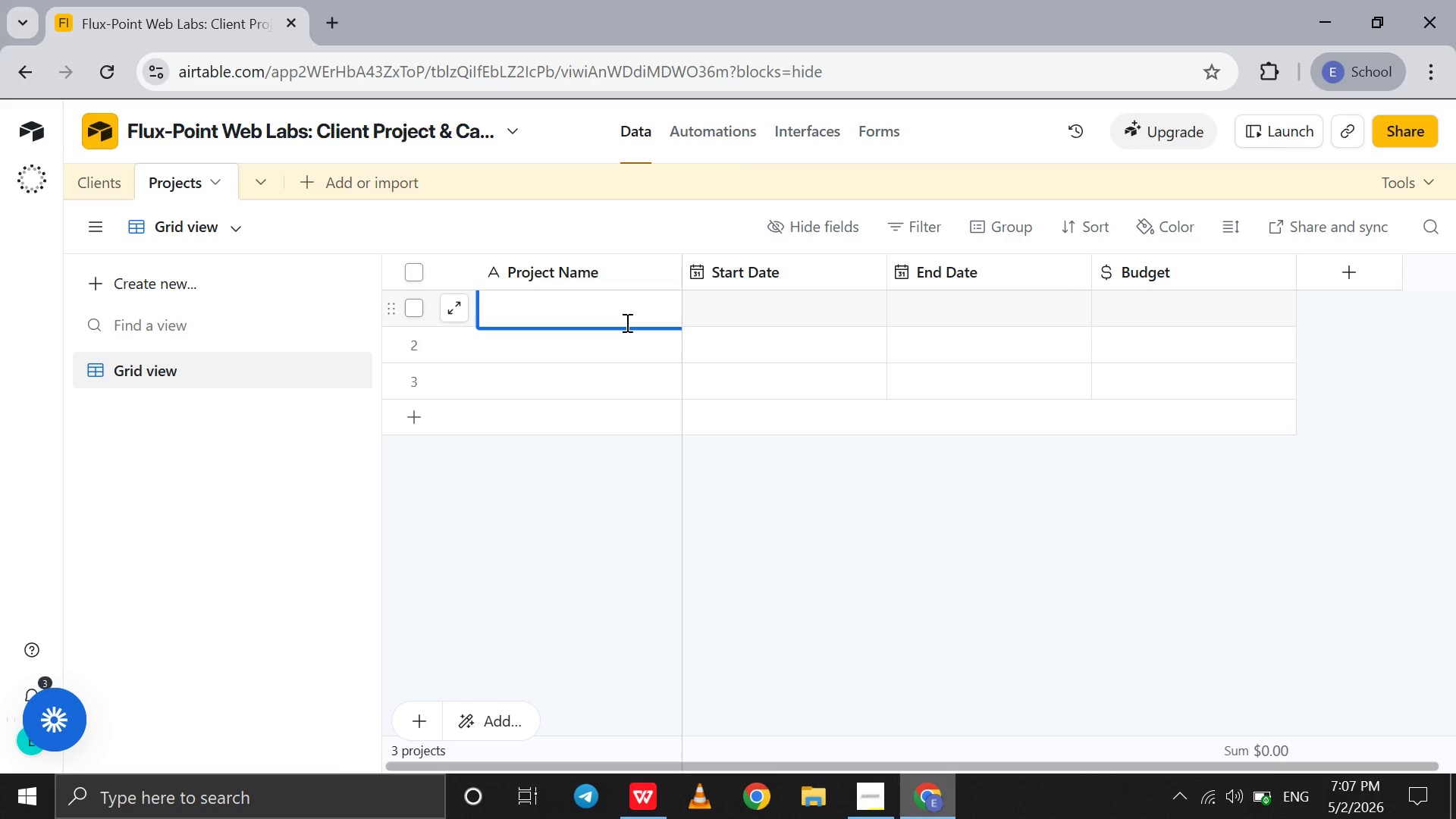 
wait(17.28)
 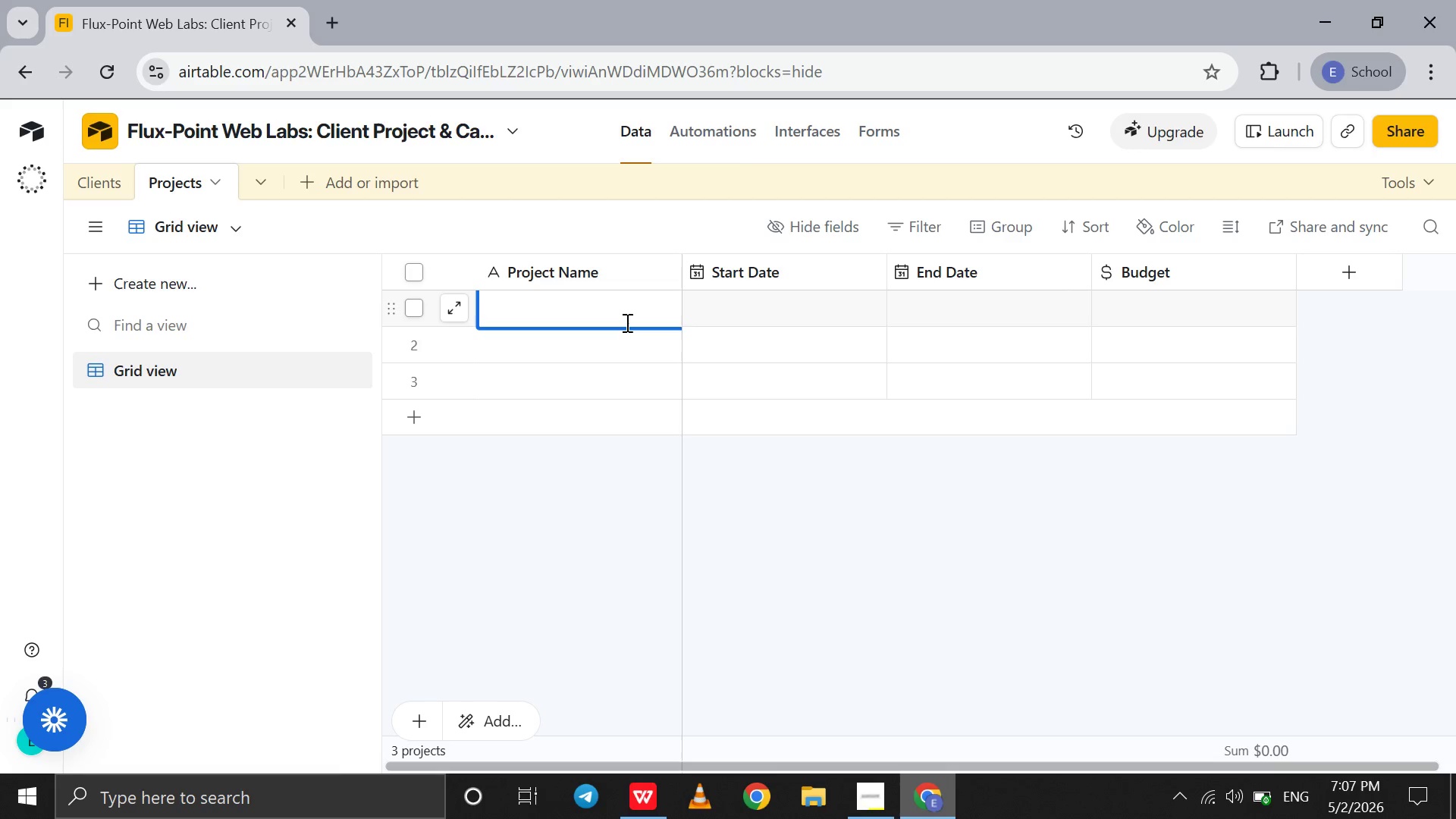 
left_click([347, 174])
 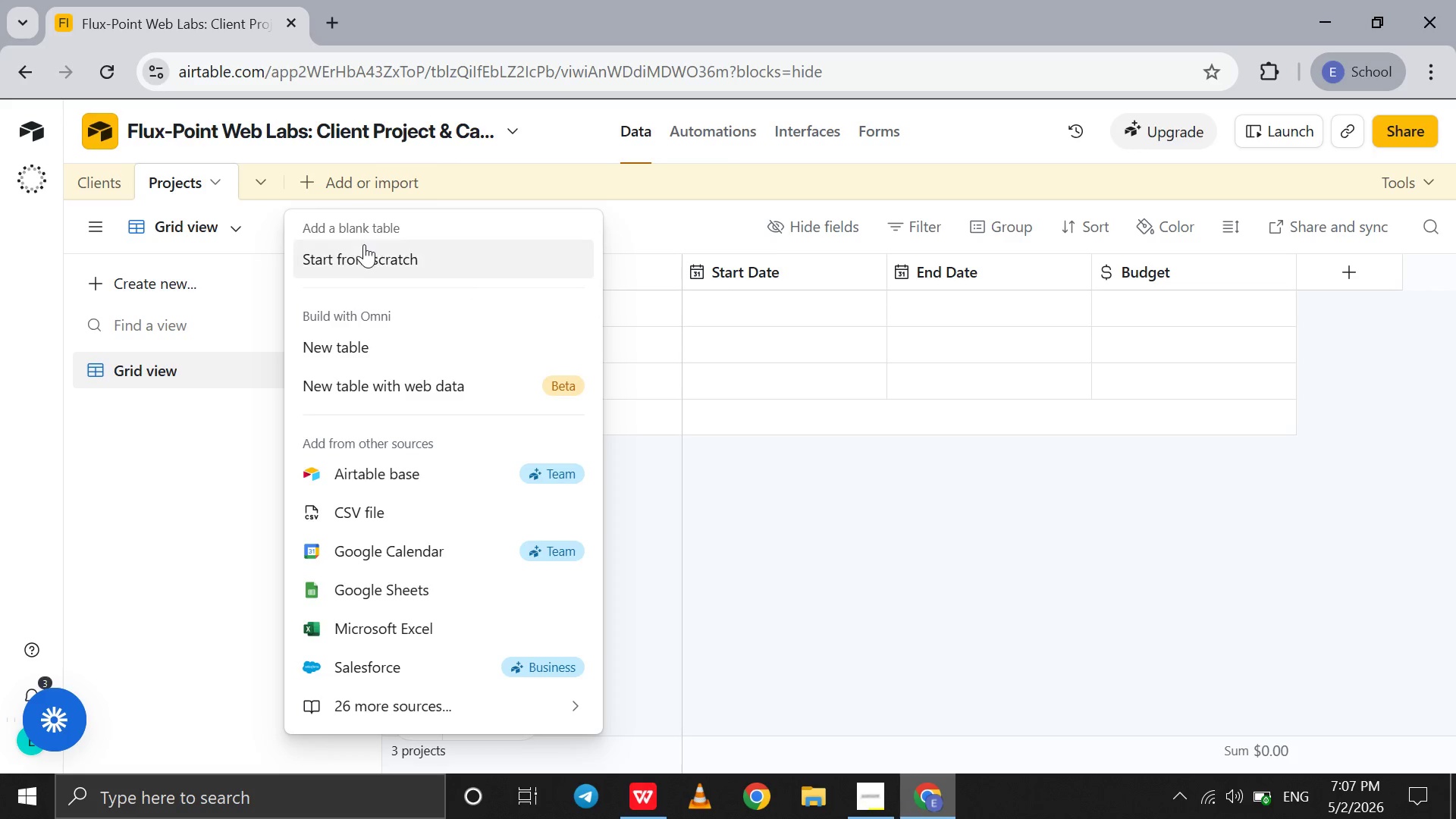 
left_click([364, 244])
 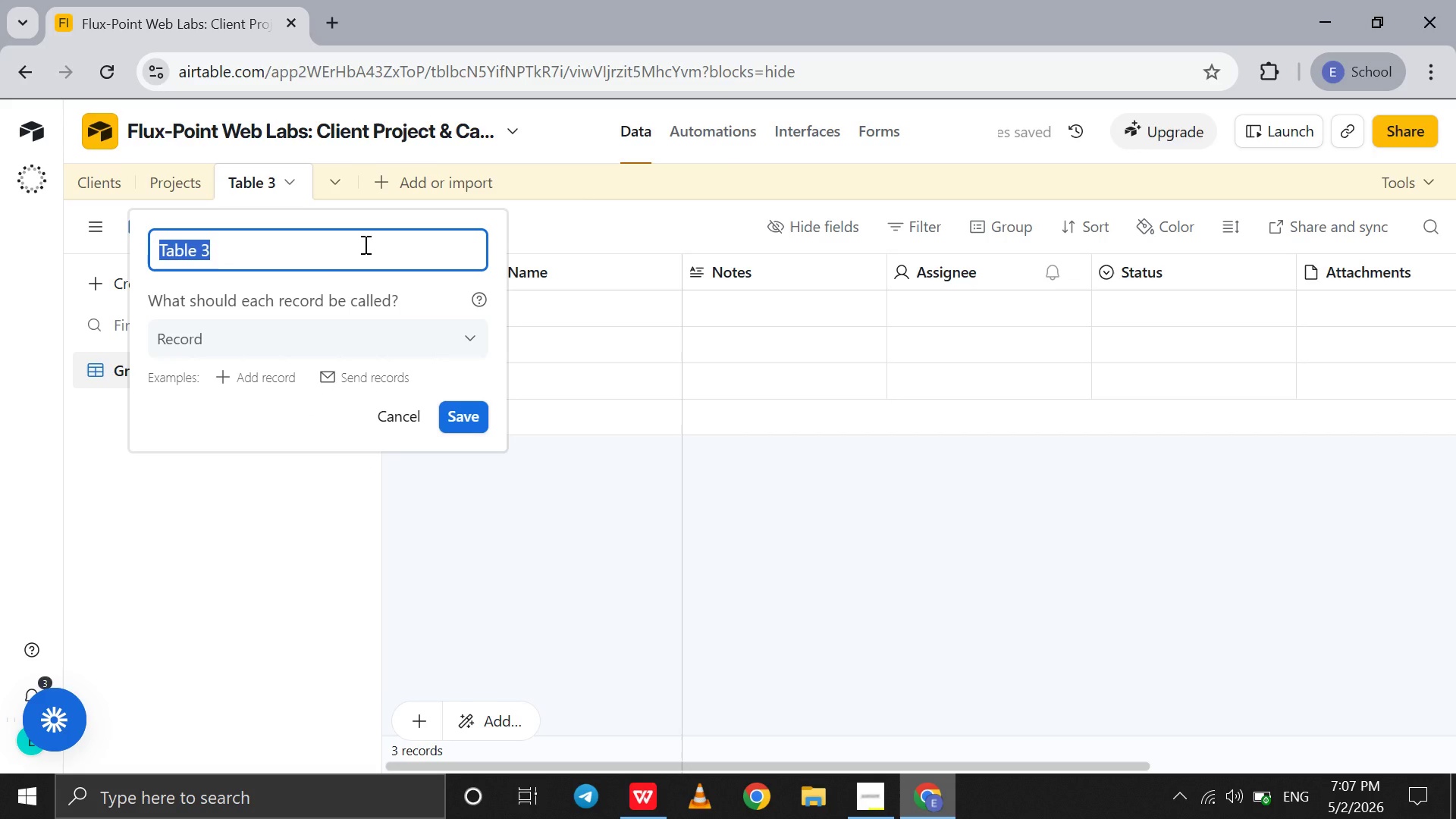 
type(Sprint Tasks)
 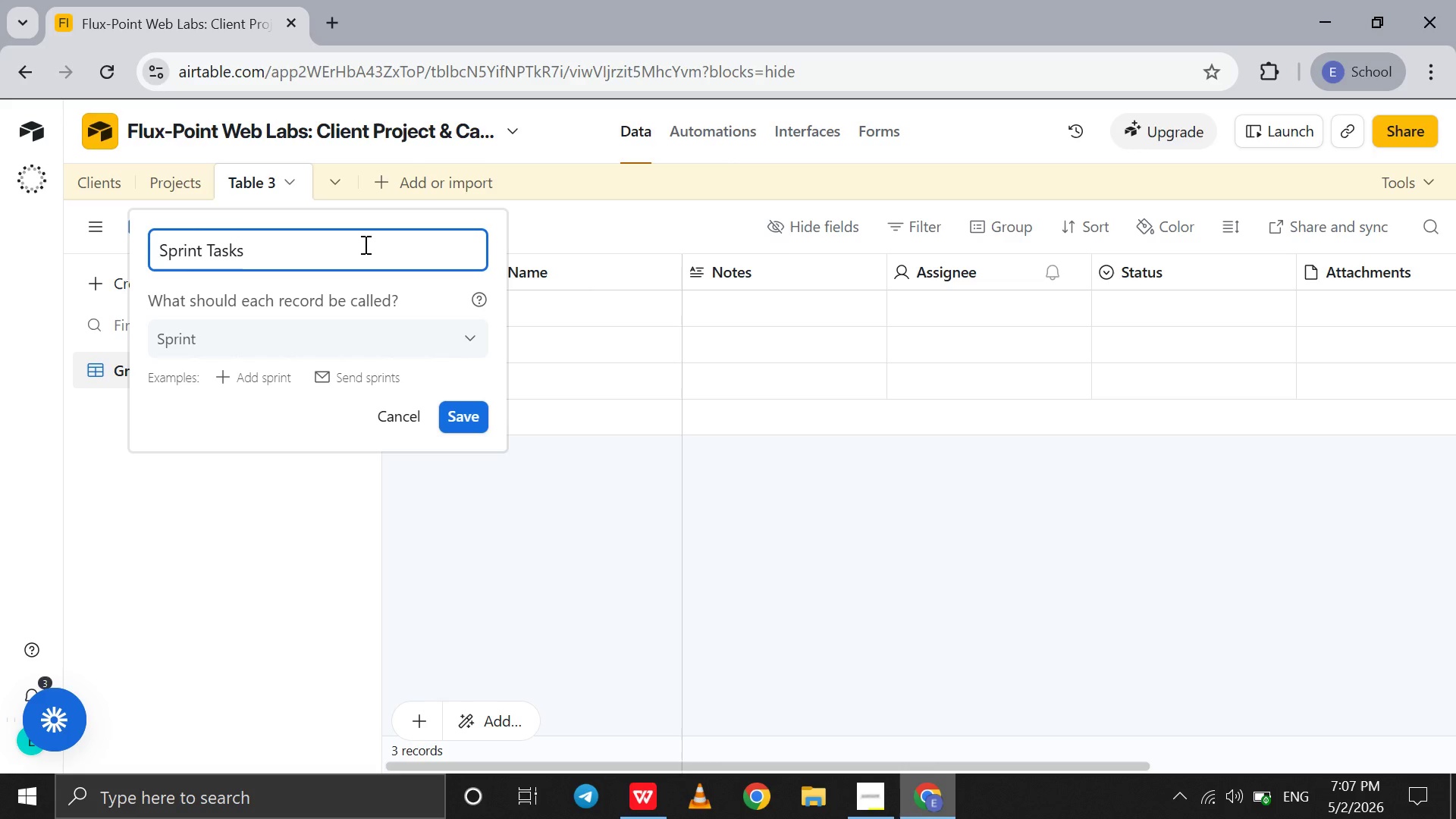 
key(Enter)
 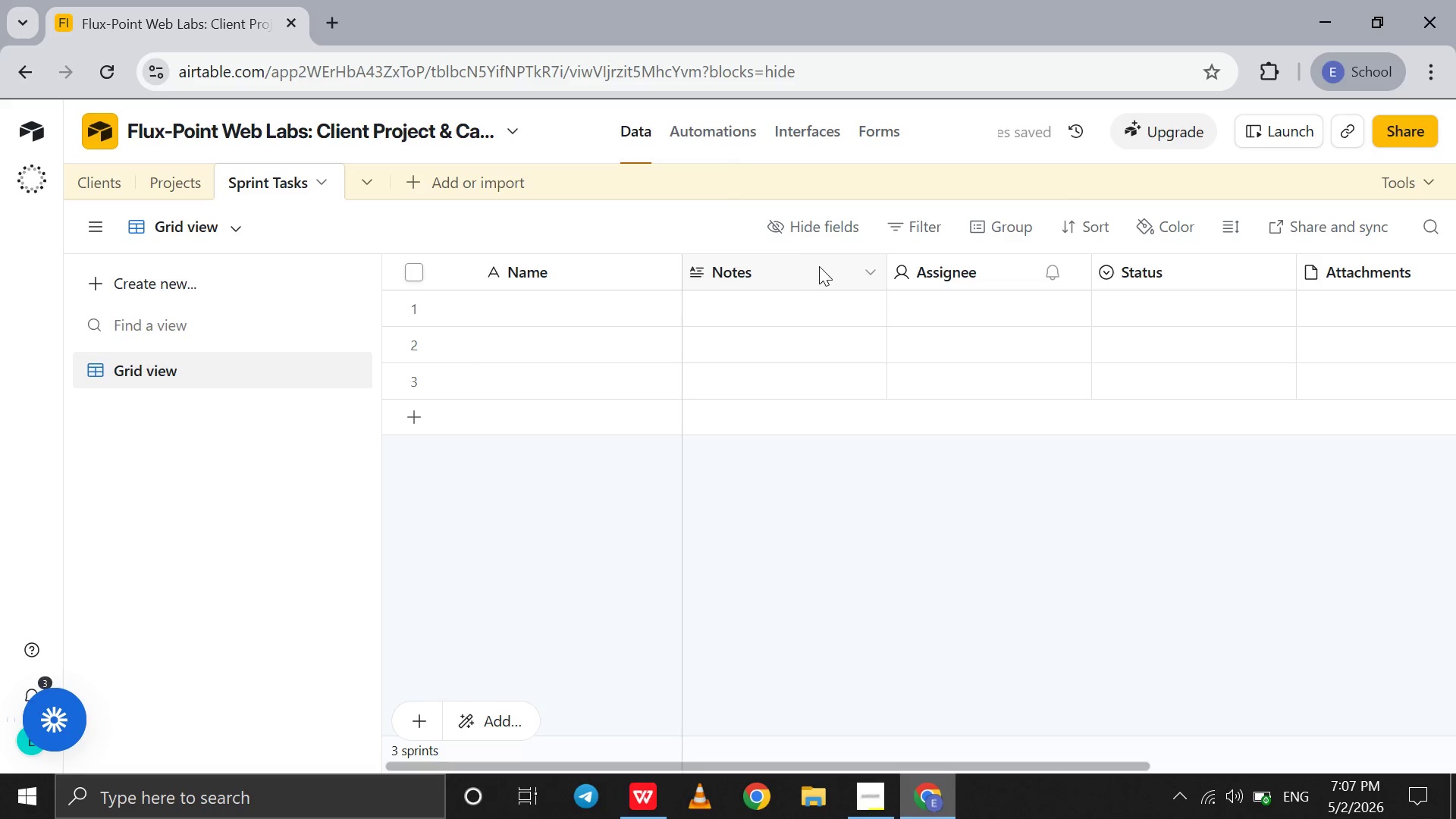 
left_click([864, 275])
 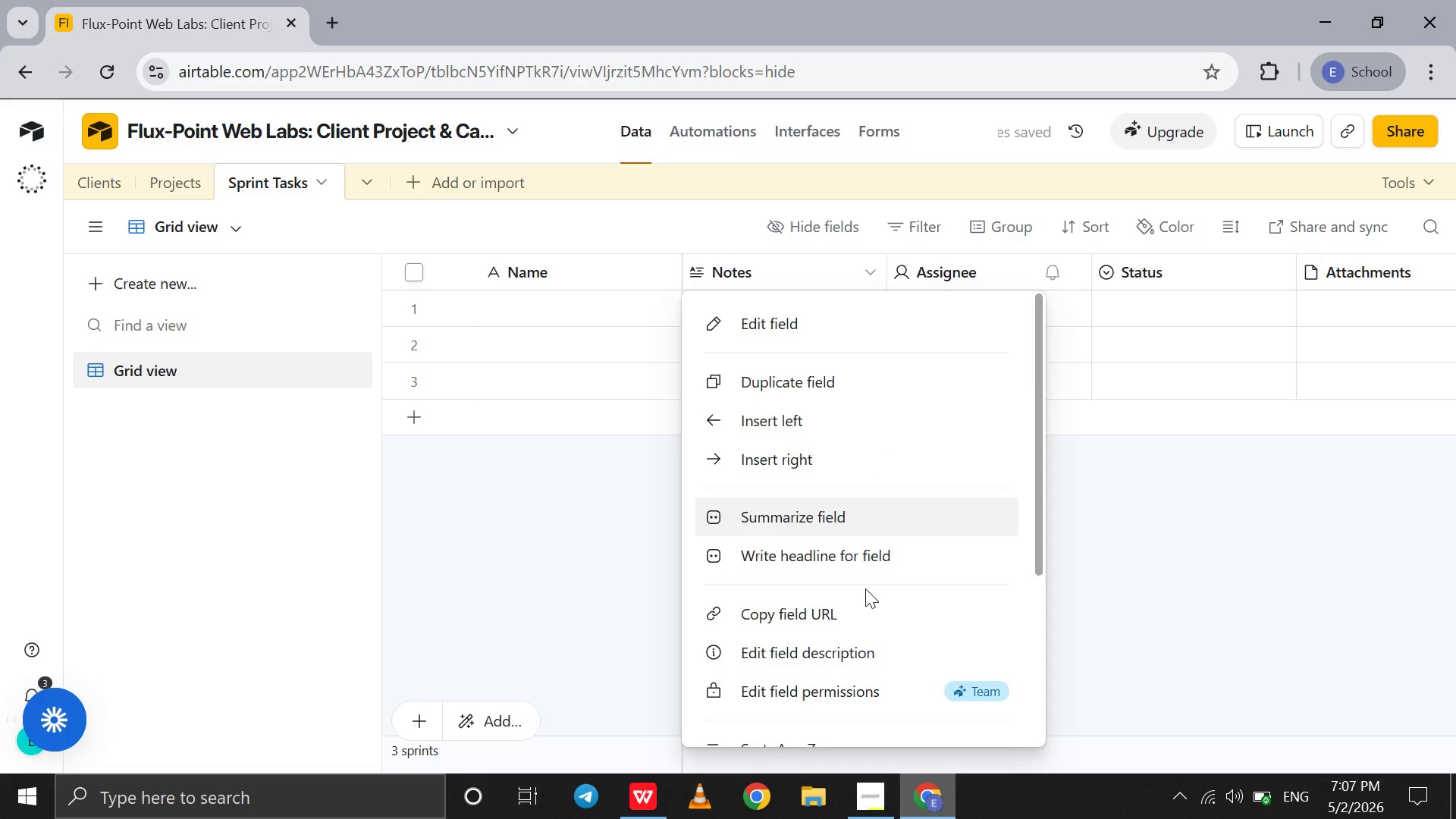 
scroll: coordinate [865, 588], scroll_direction: down, amount: 45.0
 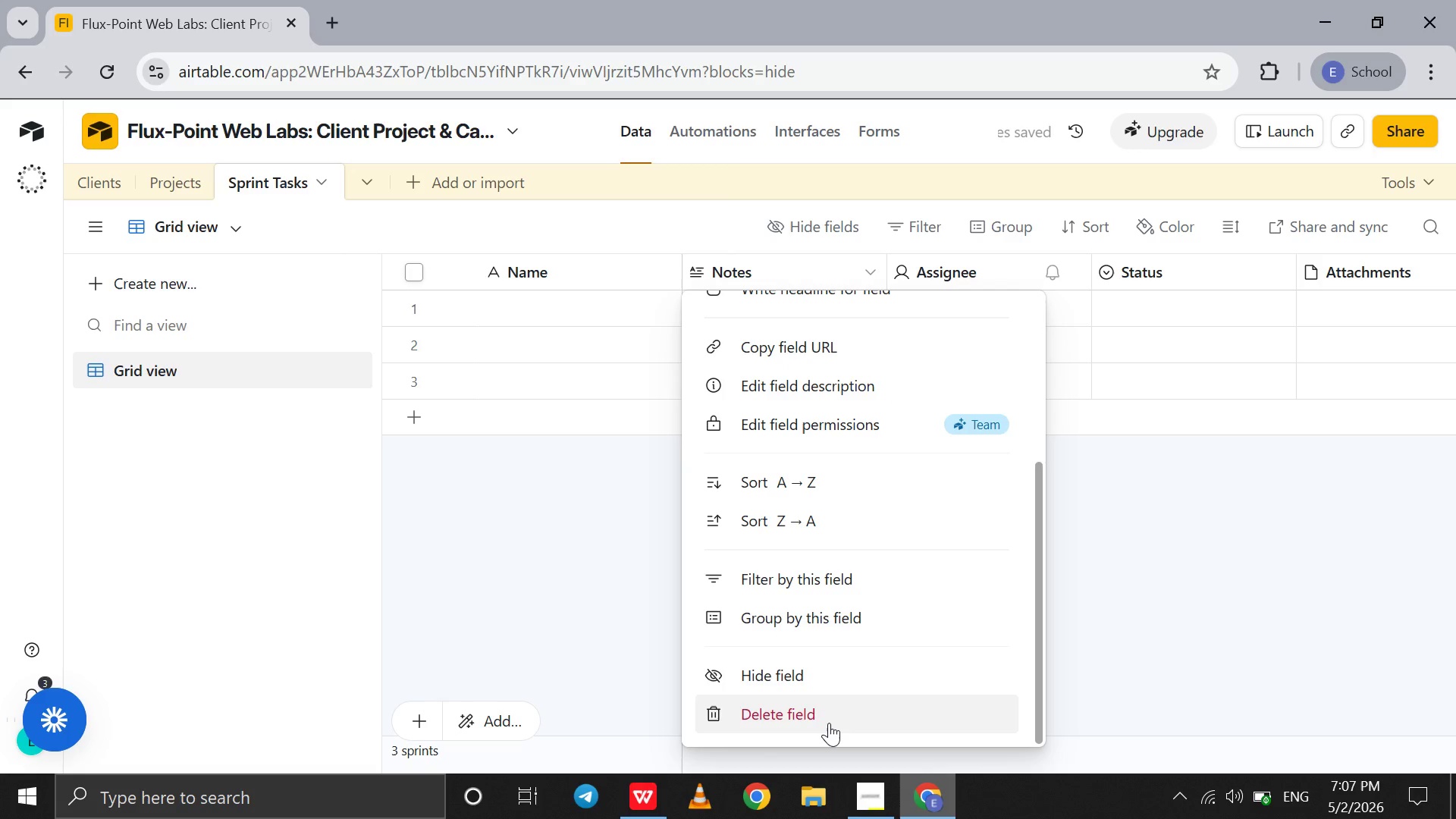 
left_click([829, 723])
 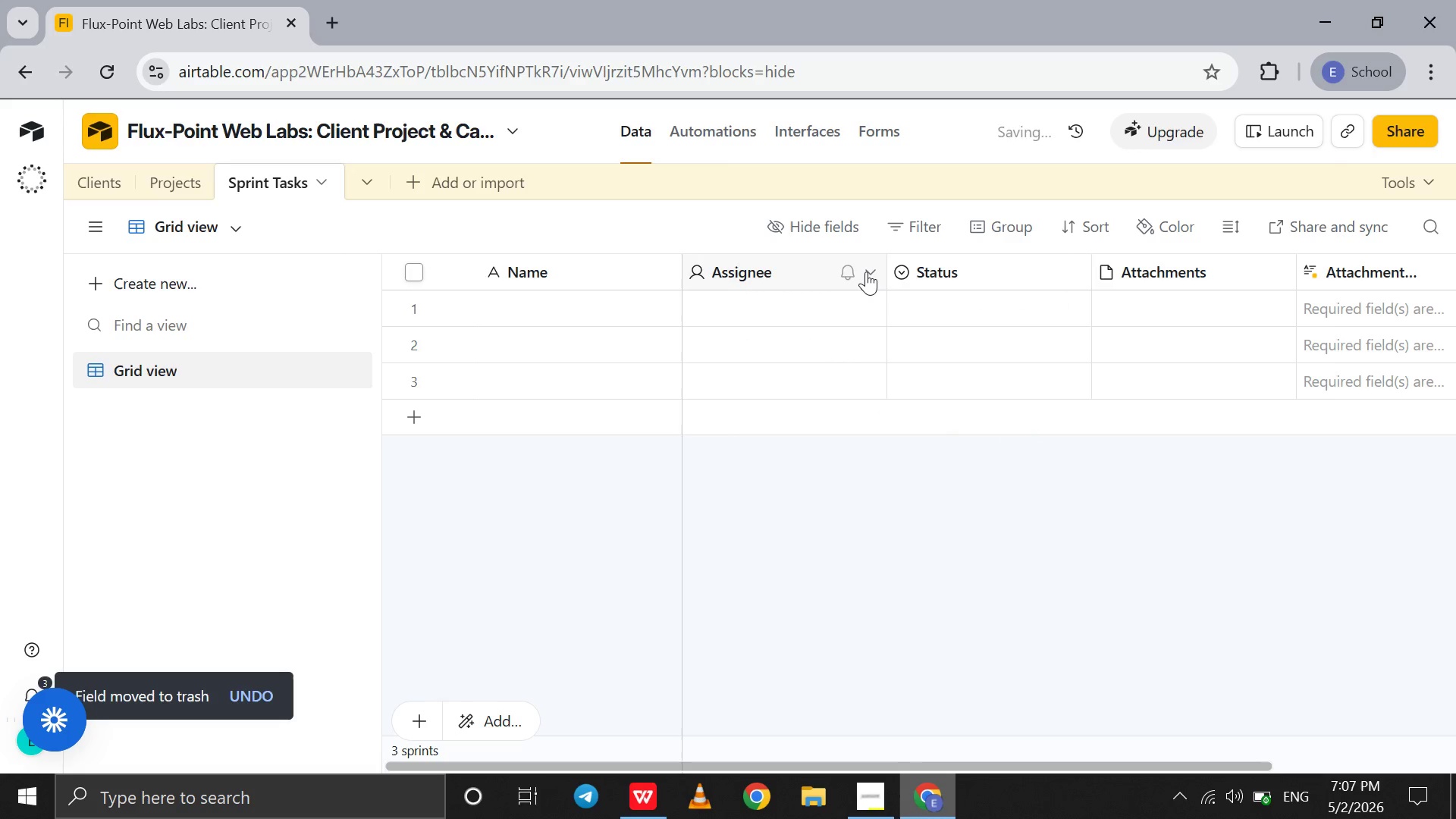 
left_click([866, 271])
 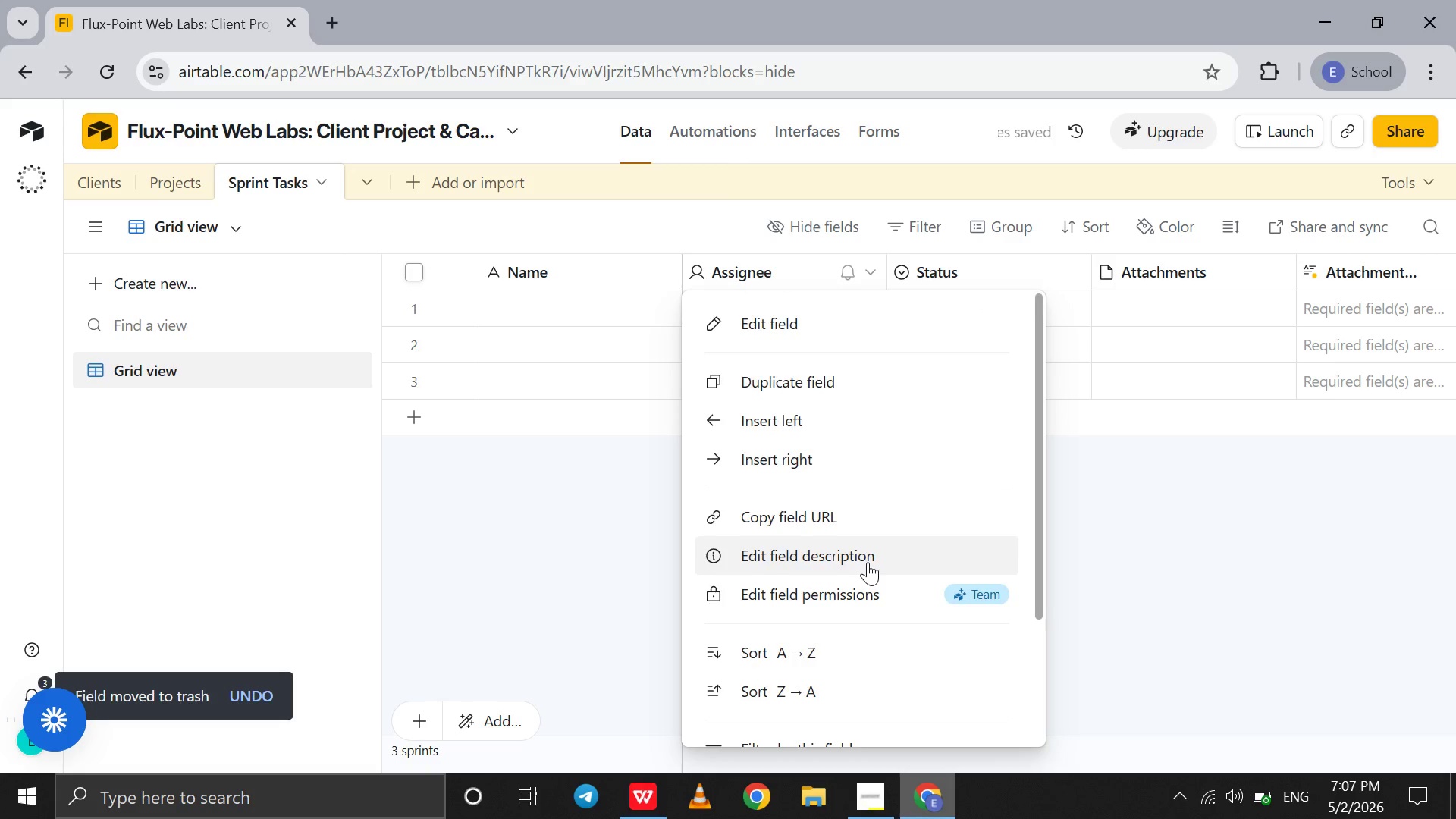 
scroll: coordinate [868, 562], scroll_direction: down, amount: 55.0
 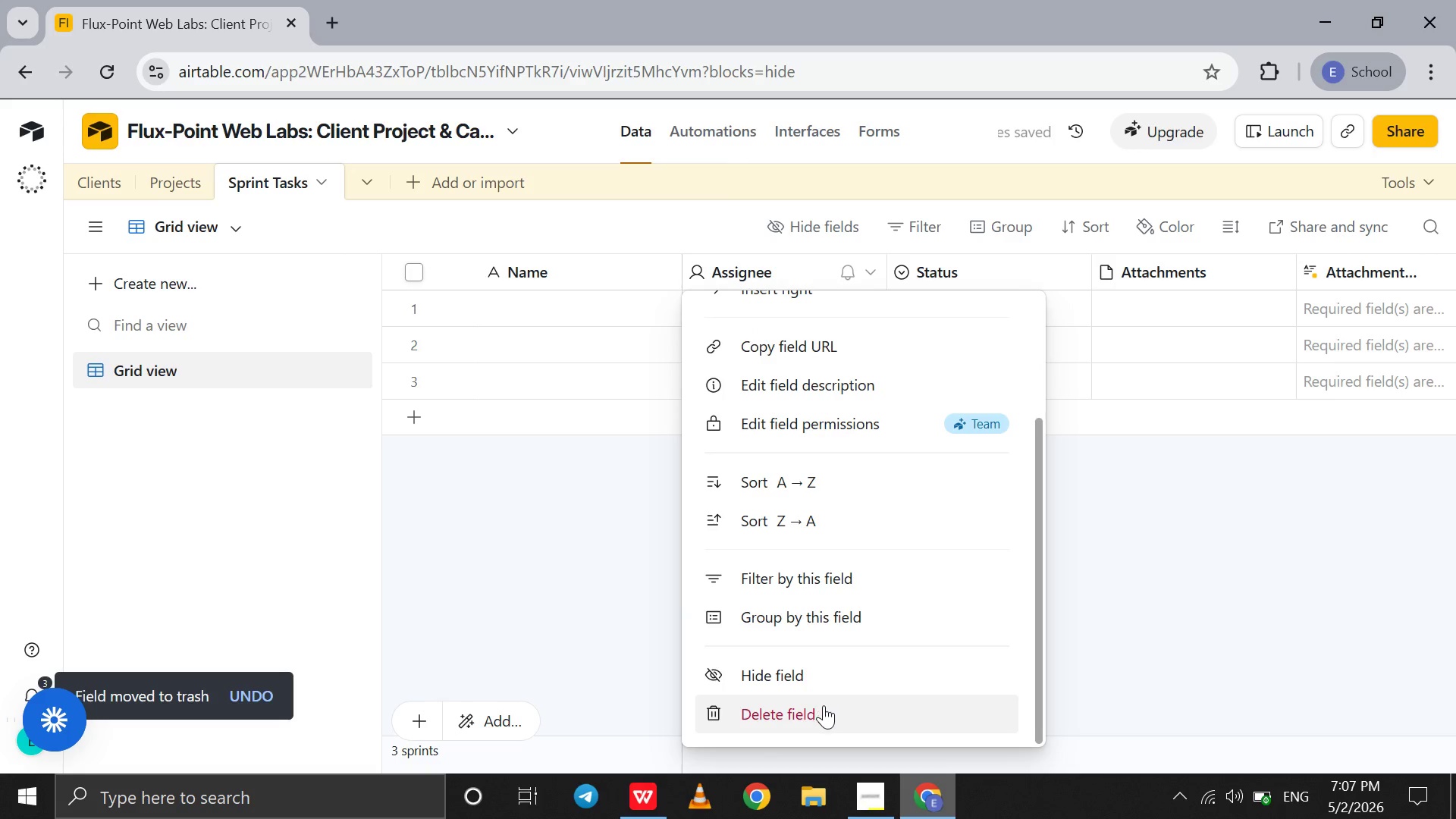 
left_click([824, 705])
 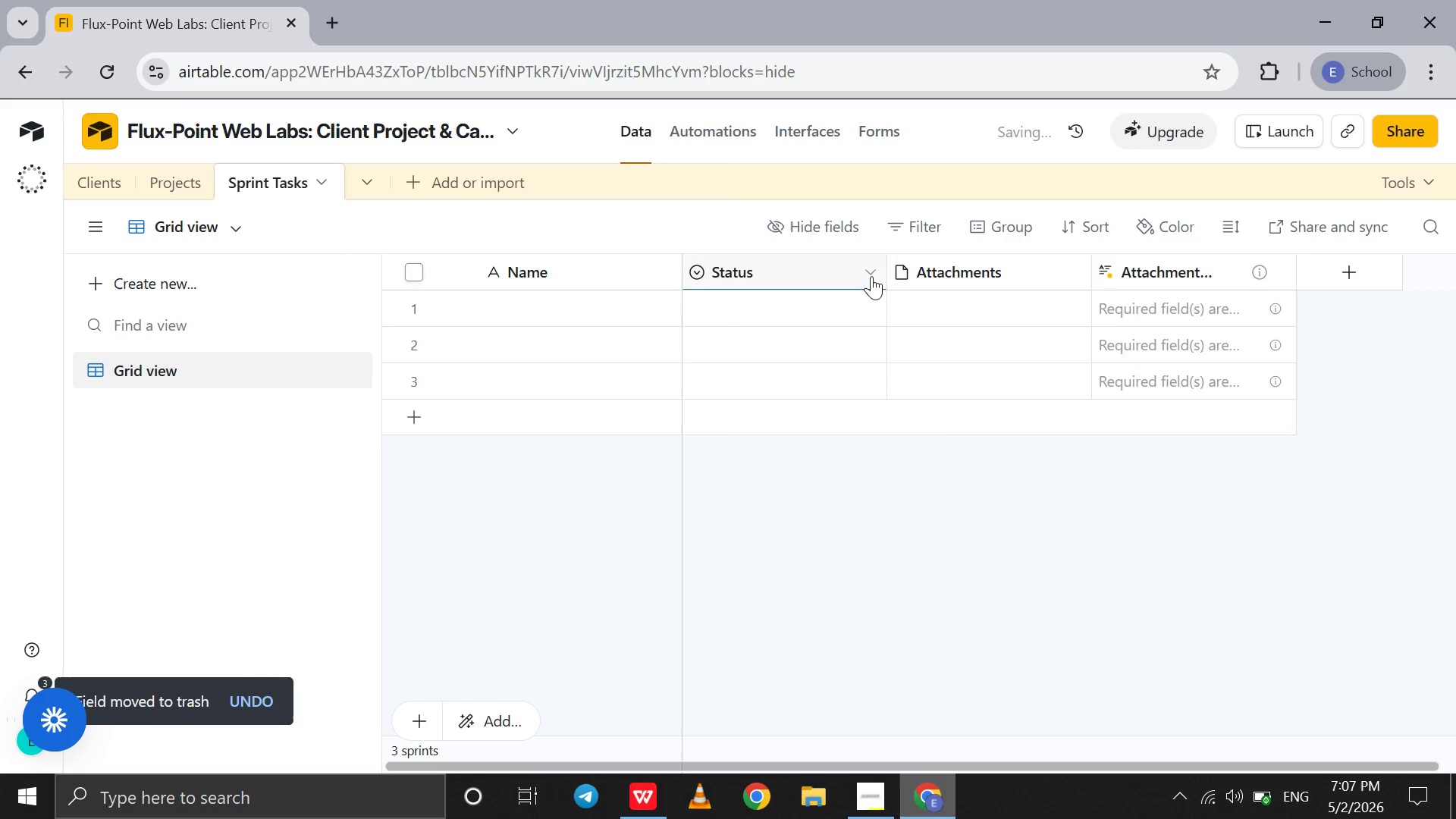 
left_click([869, 274])
 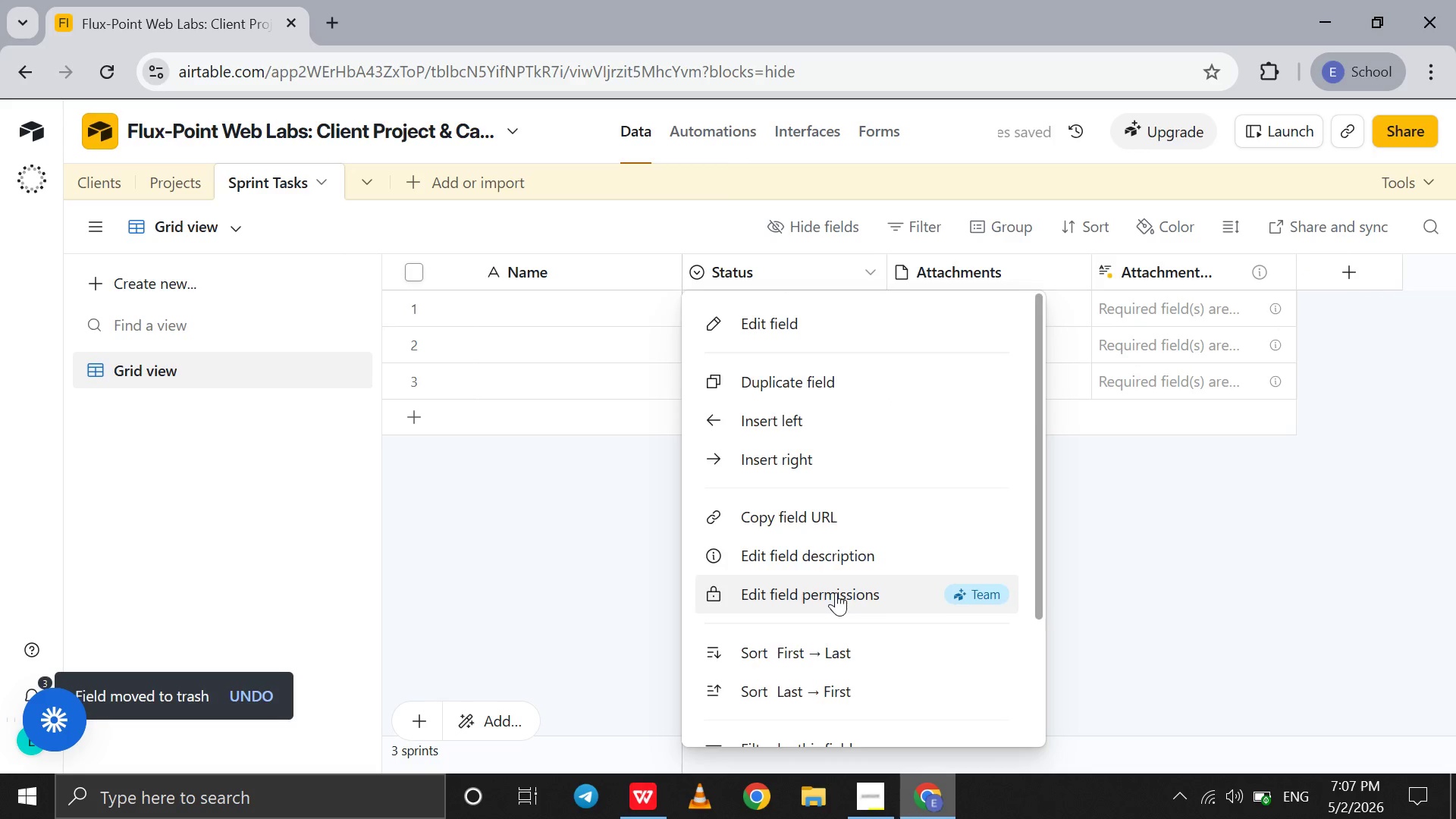 
scroll: coordinate [836, 592], scroll_direction: down, amount: 48.0
 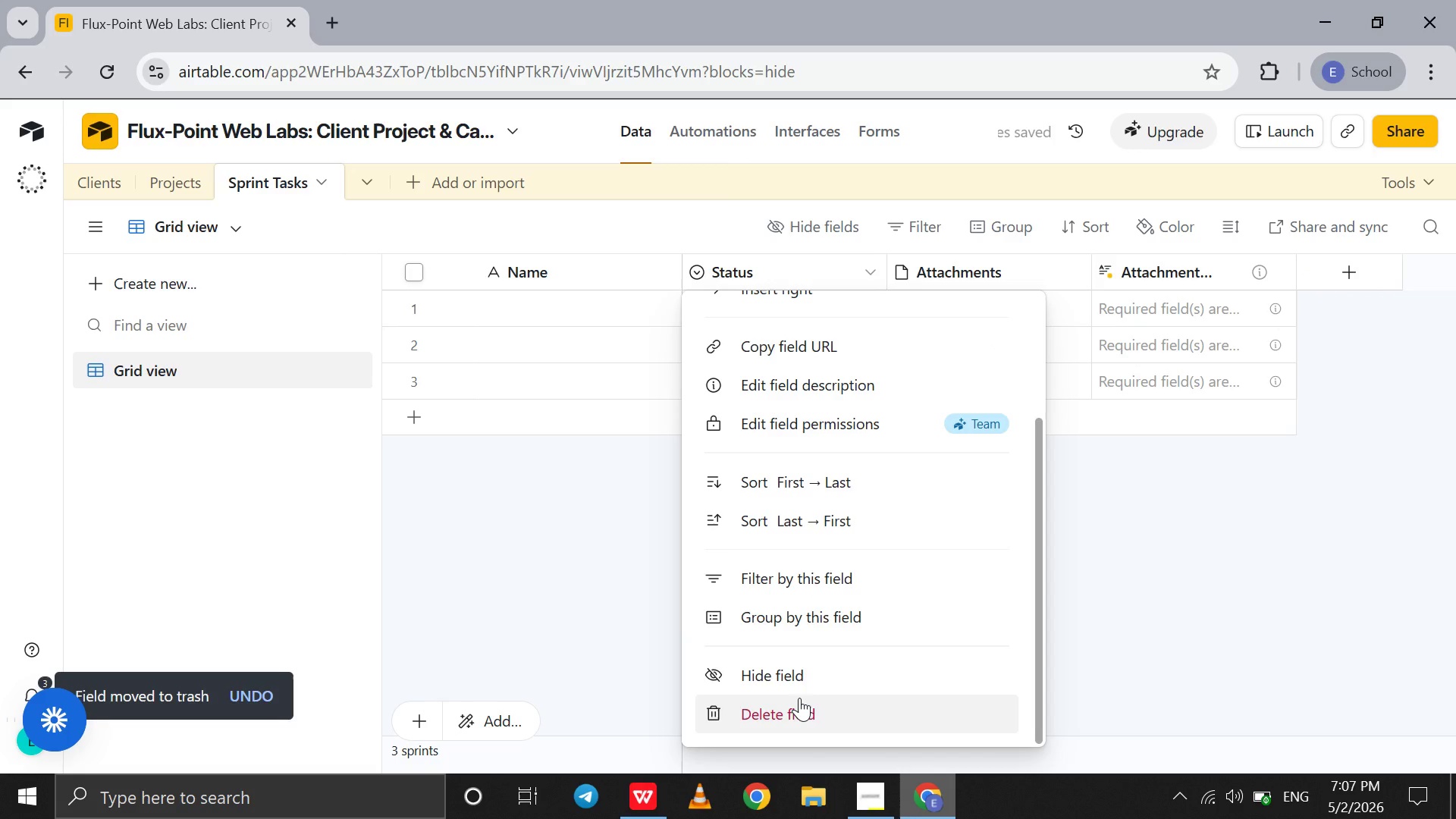 
left_click([799, 698])
 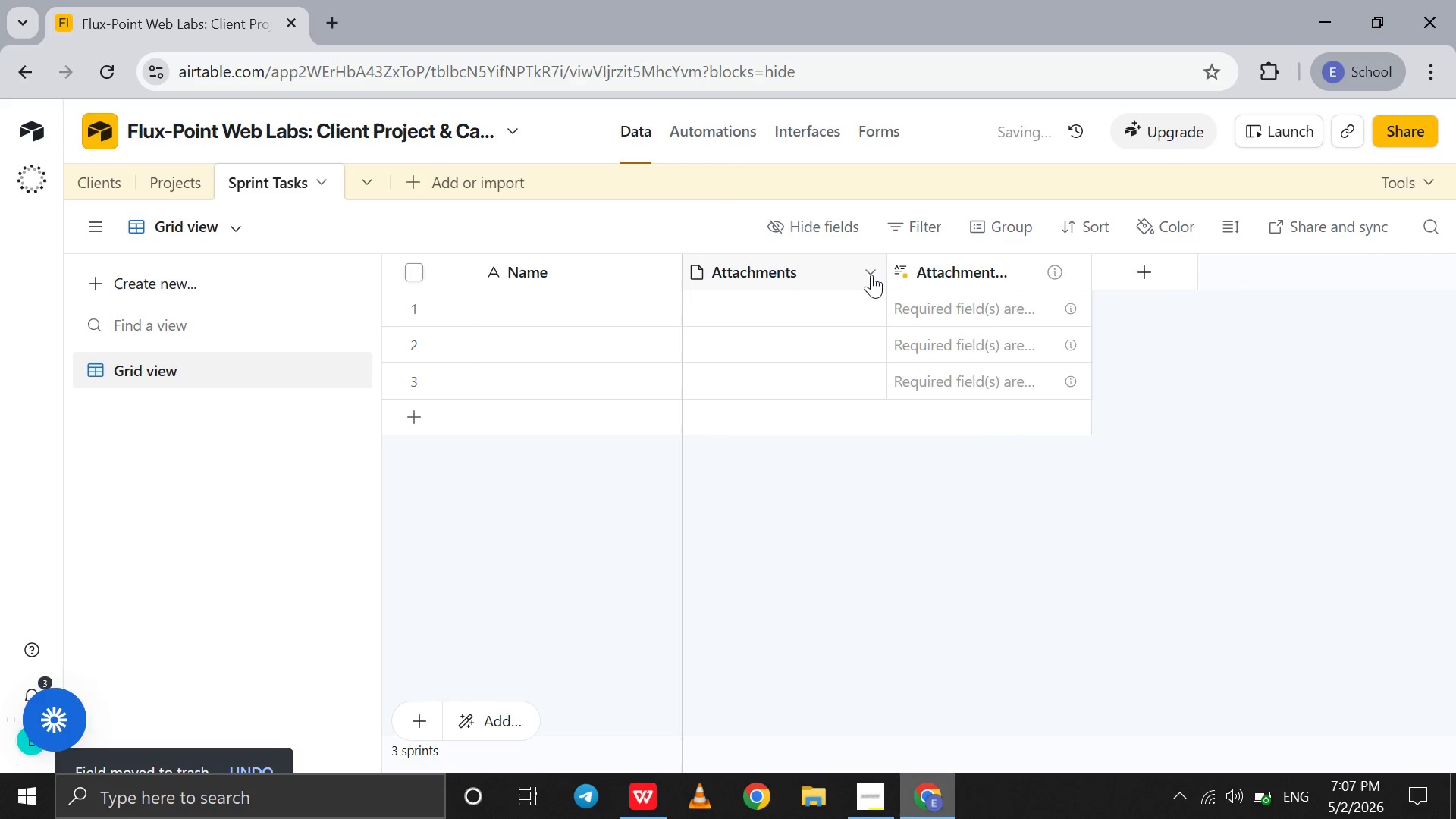 
left_click([870, 273])
 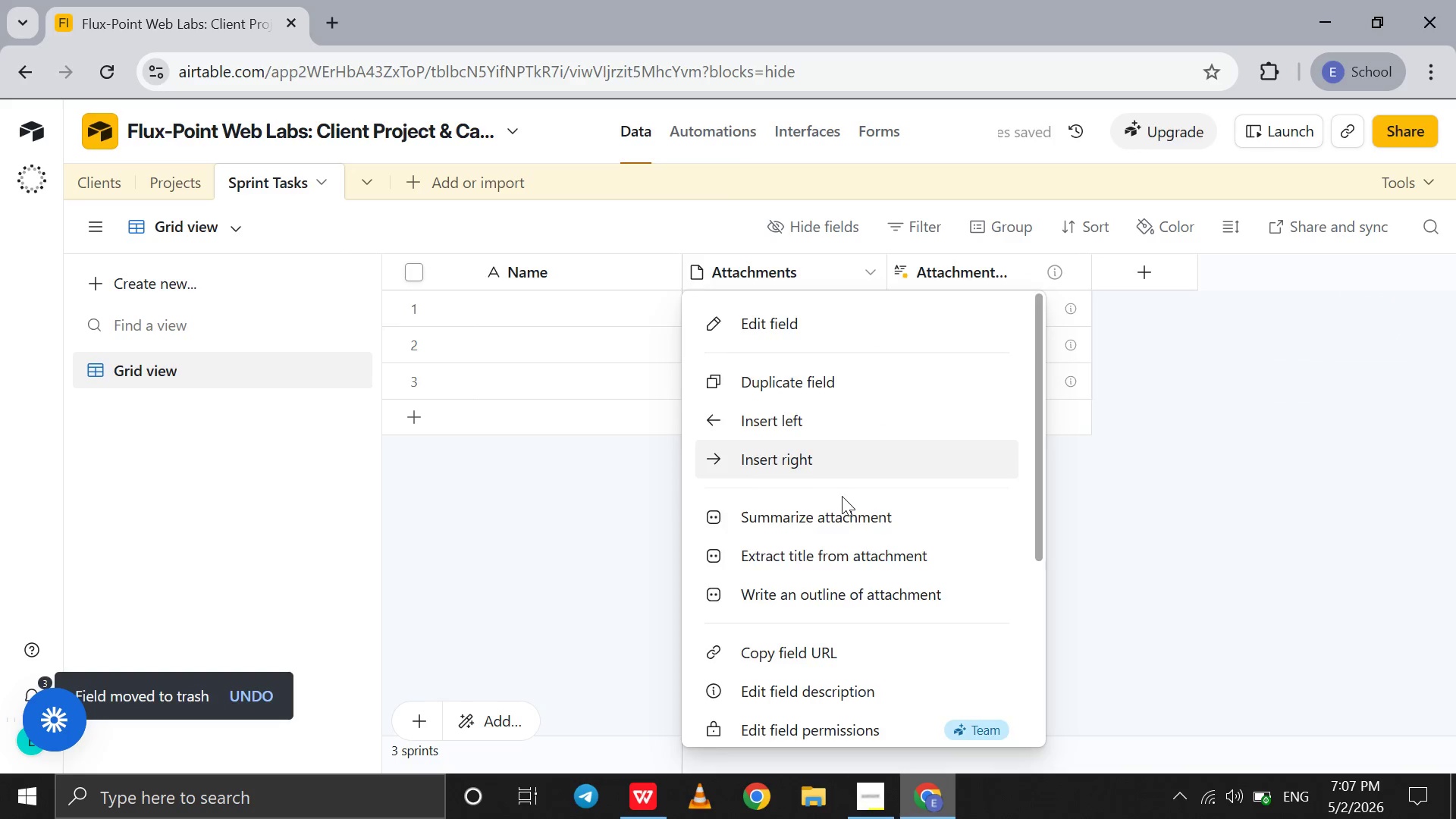 
scroll: coordinate [842, 496], scroll_direction: down, amount: 52.0
 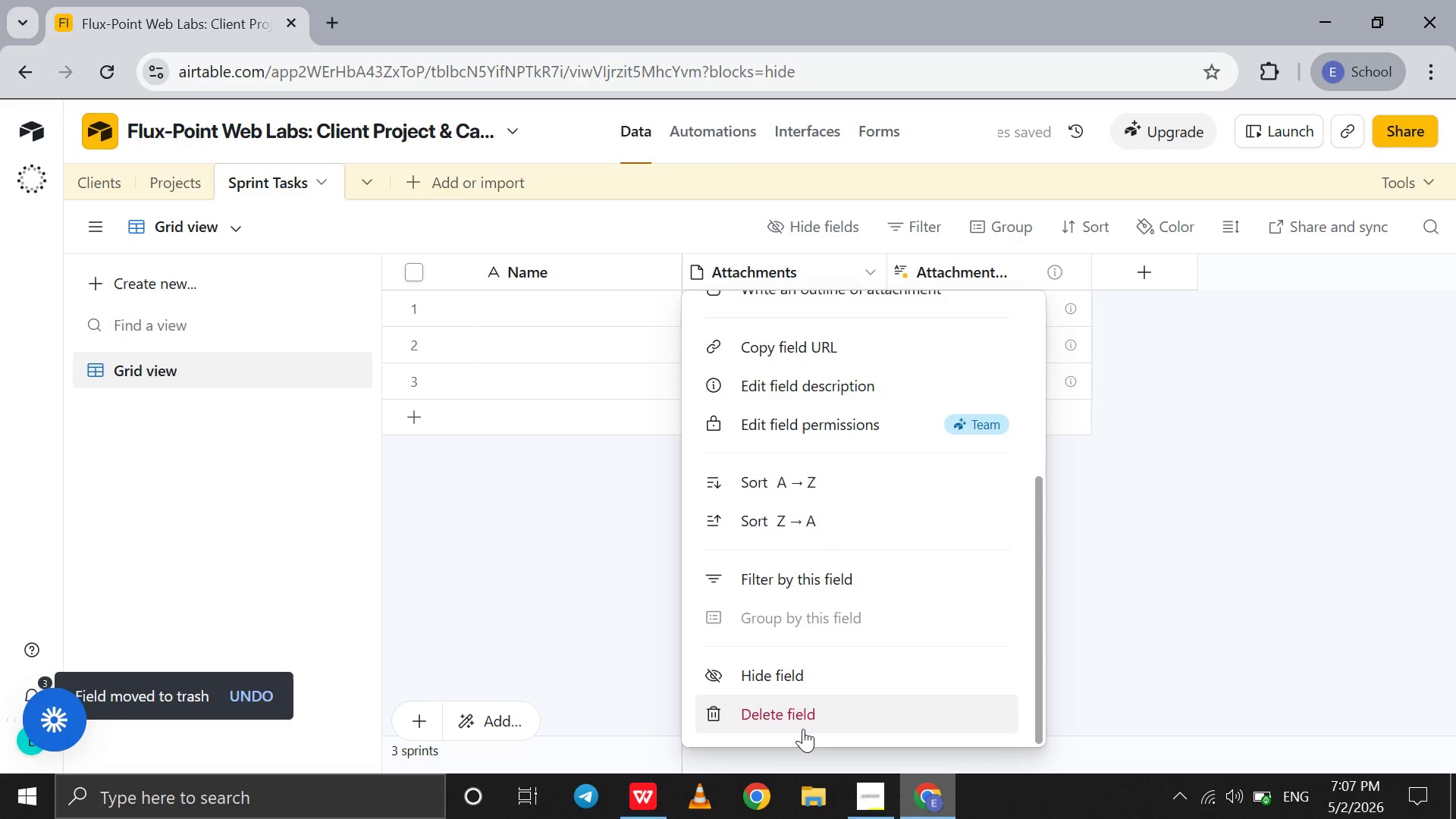 
left_click([803, 729])
 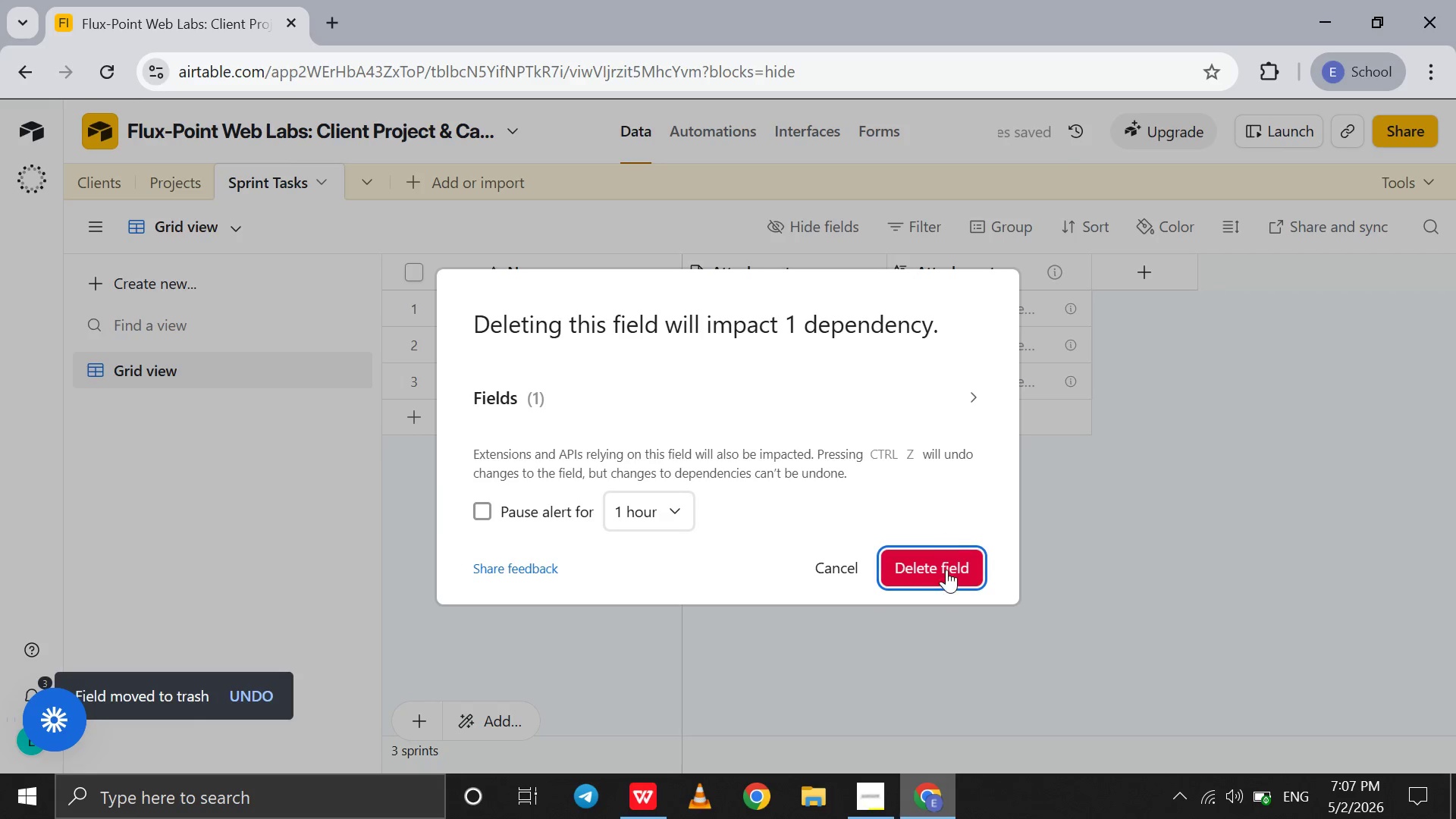 
left_click([946, 570])
 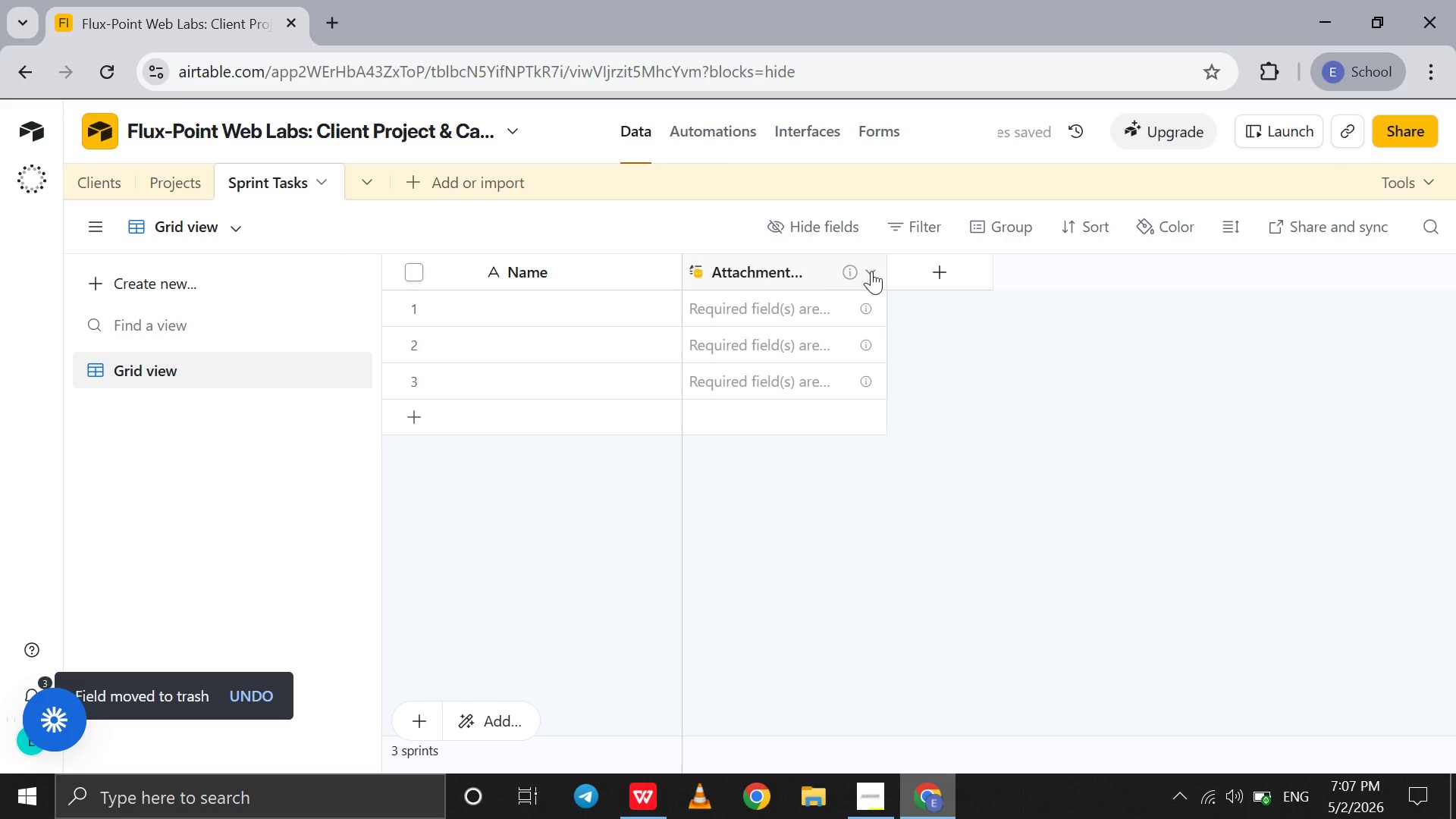 
left_click([873, 272])
 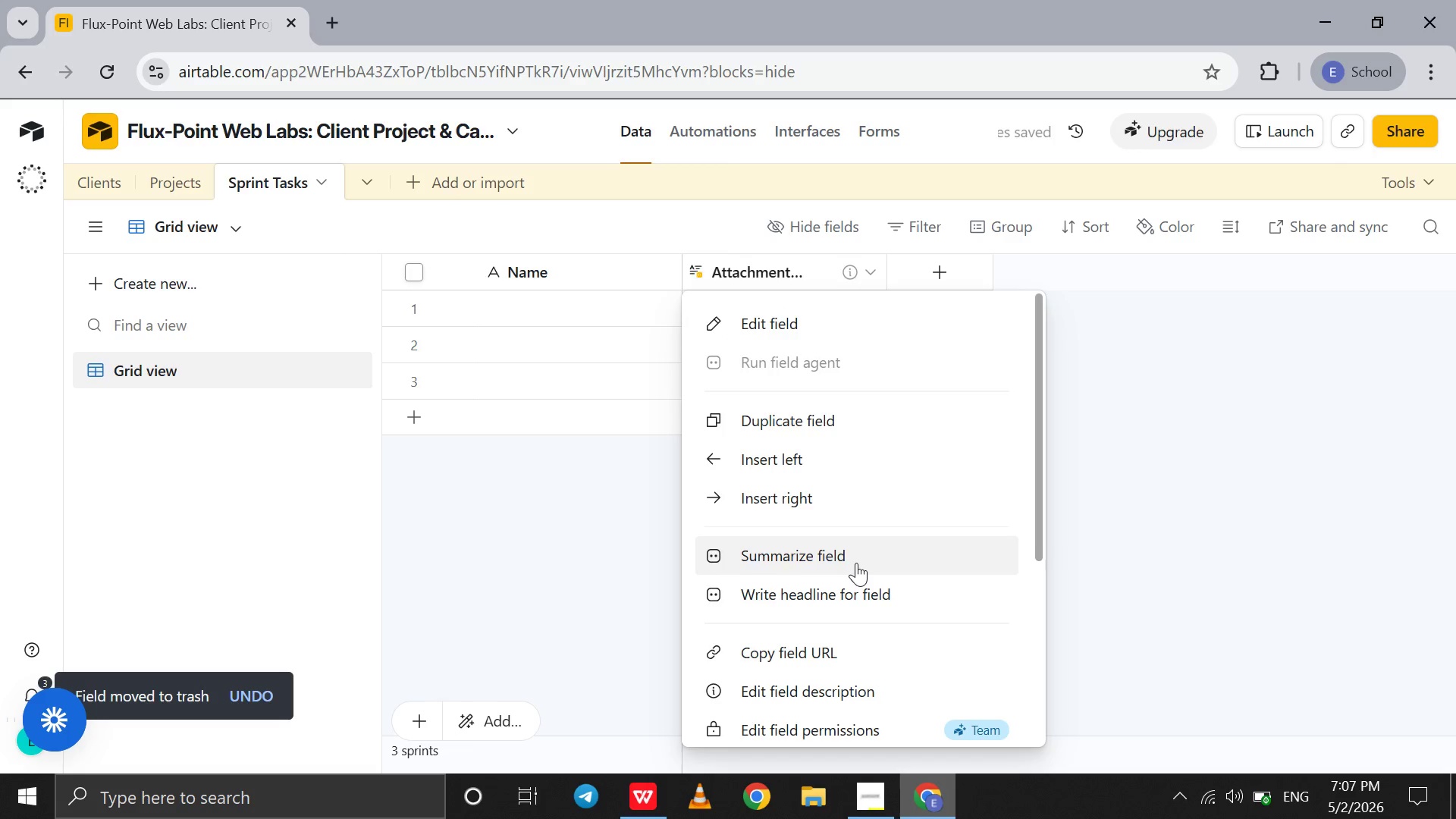 
scroll: coordinate [856, 563], scroll_direction: down, amount: 54.0
 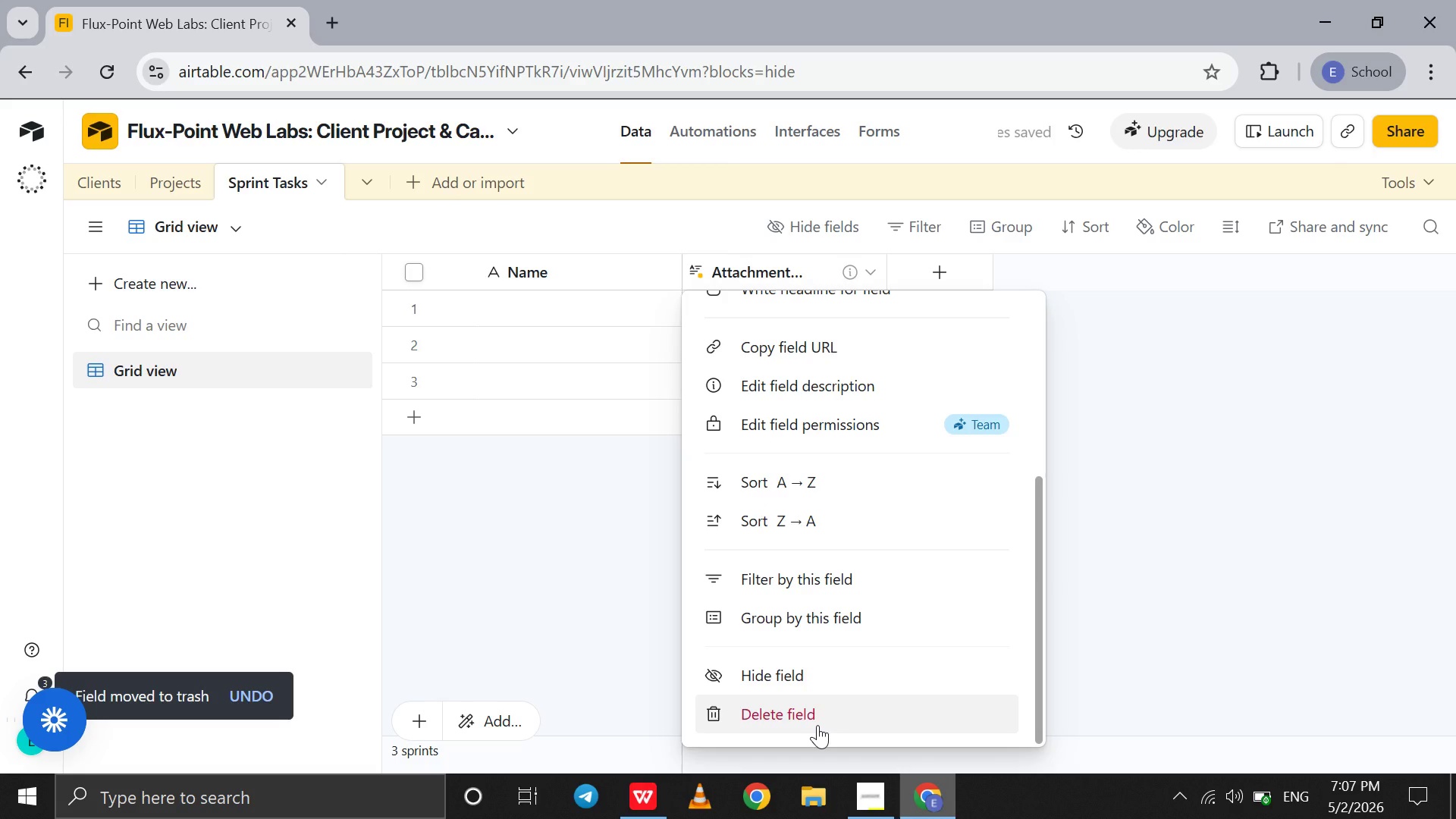 
left_click([817, 725])
 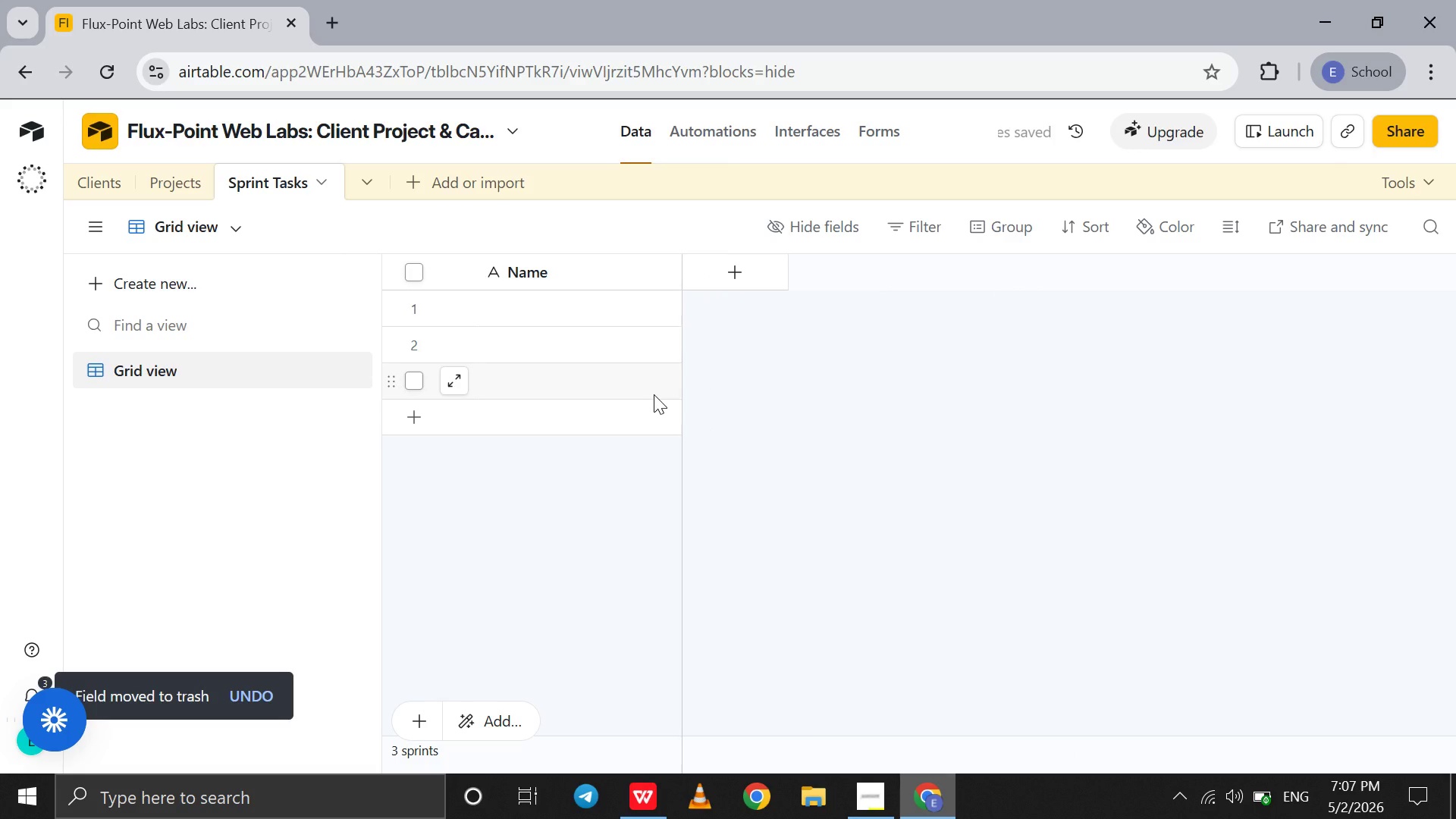 
wait(8.27)
 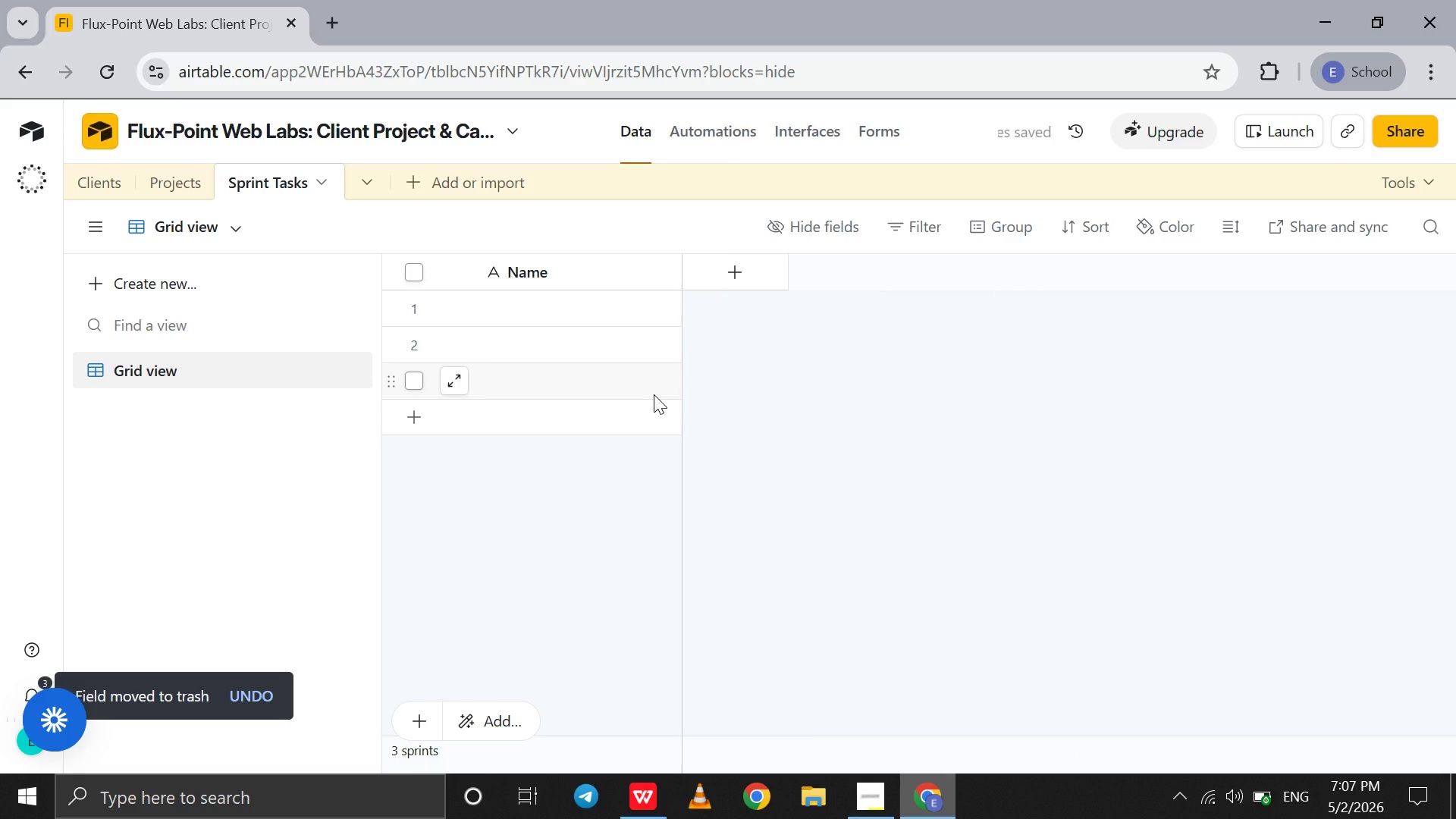 
left_click([637, 788])
 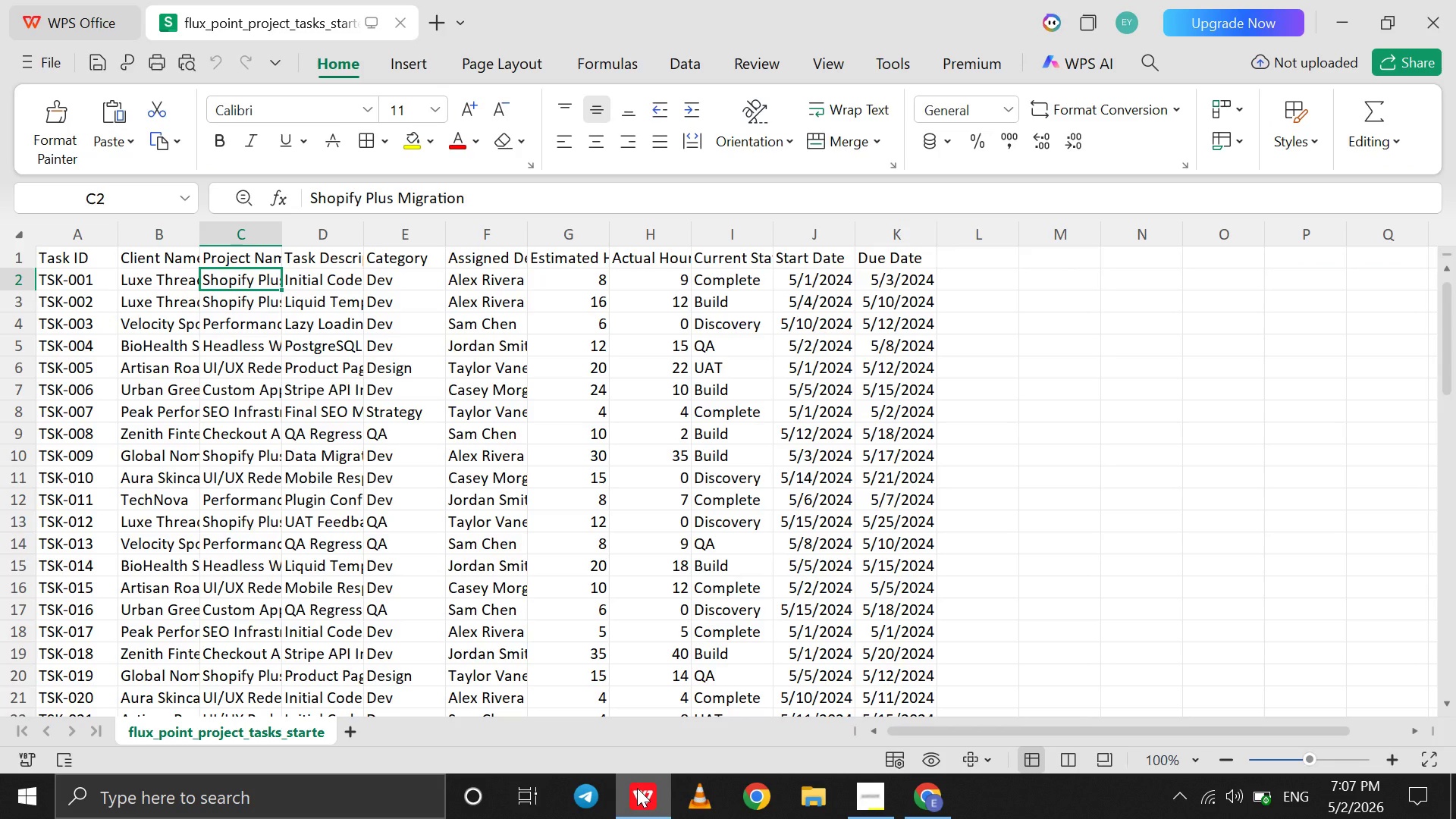 
left_click([637, 788])
 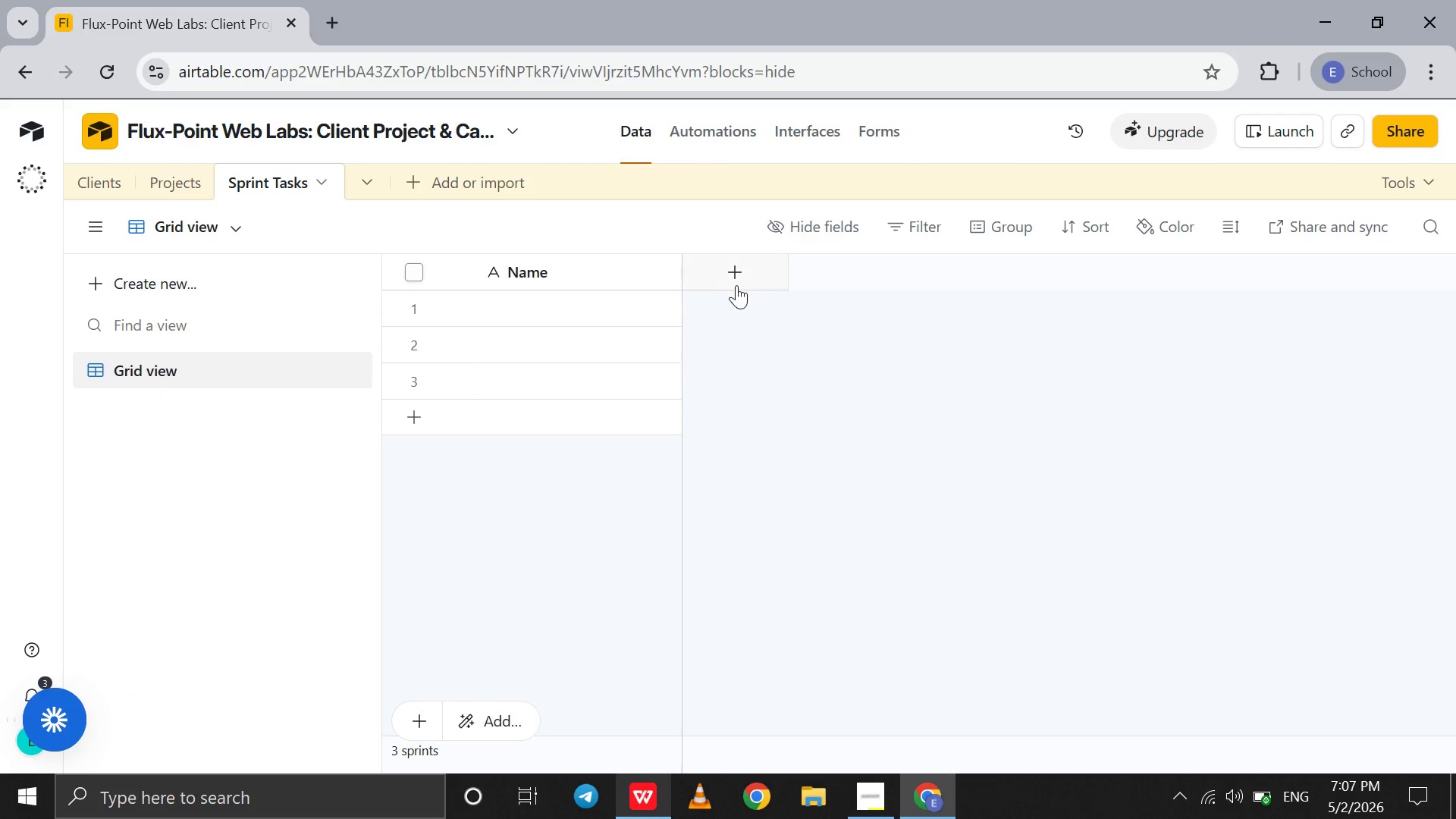 
left_click([736, 285])
 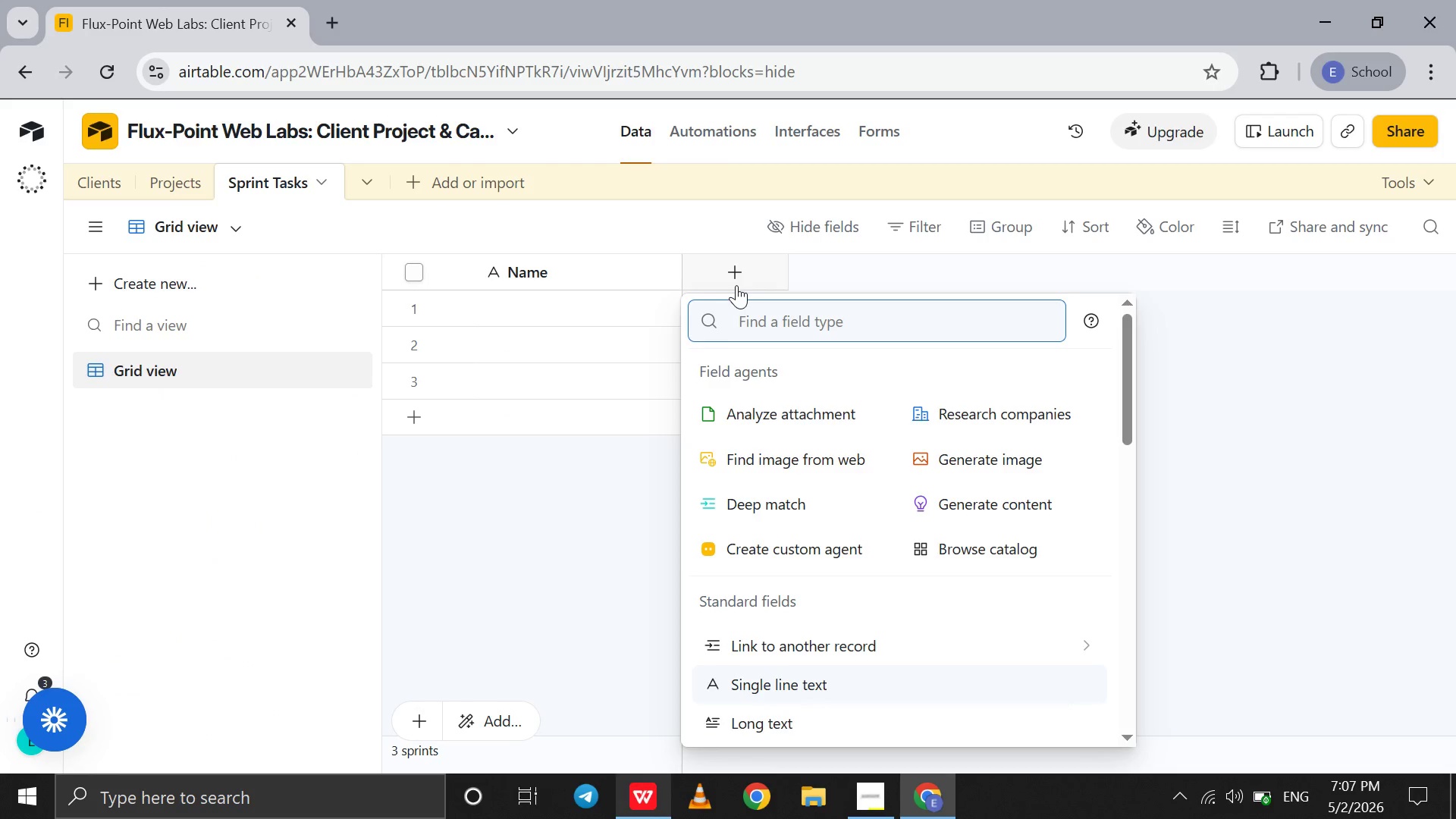 
type(aut)
 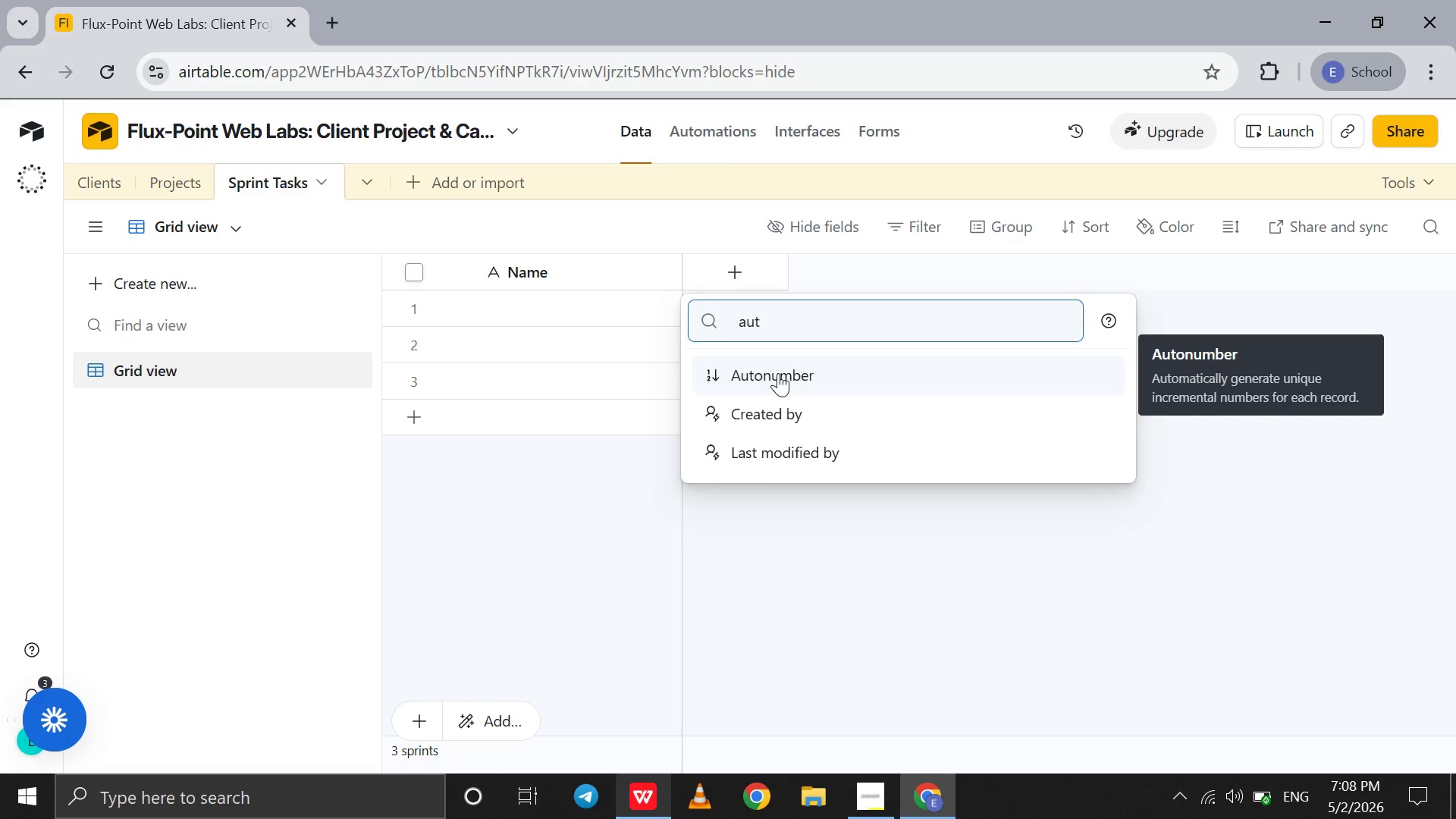 
left_click([778, 373])
 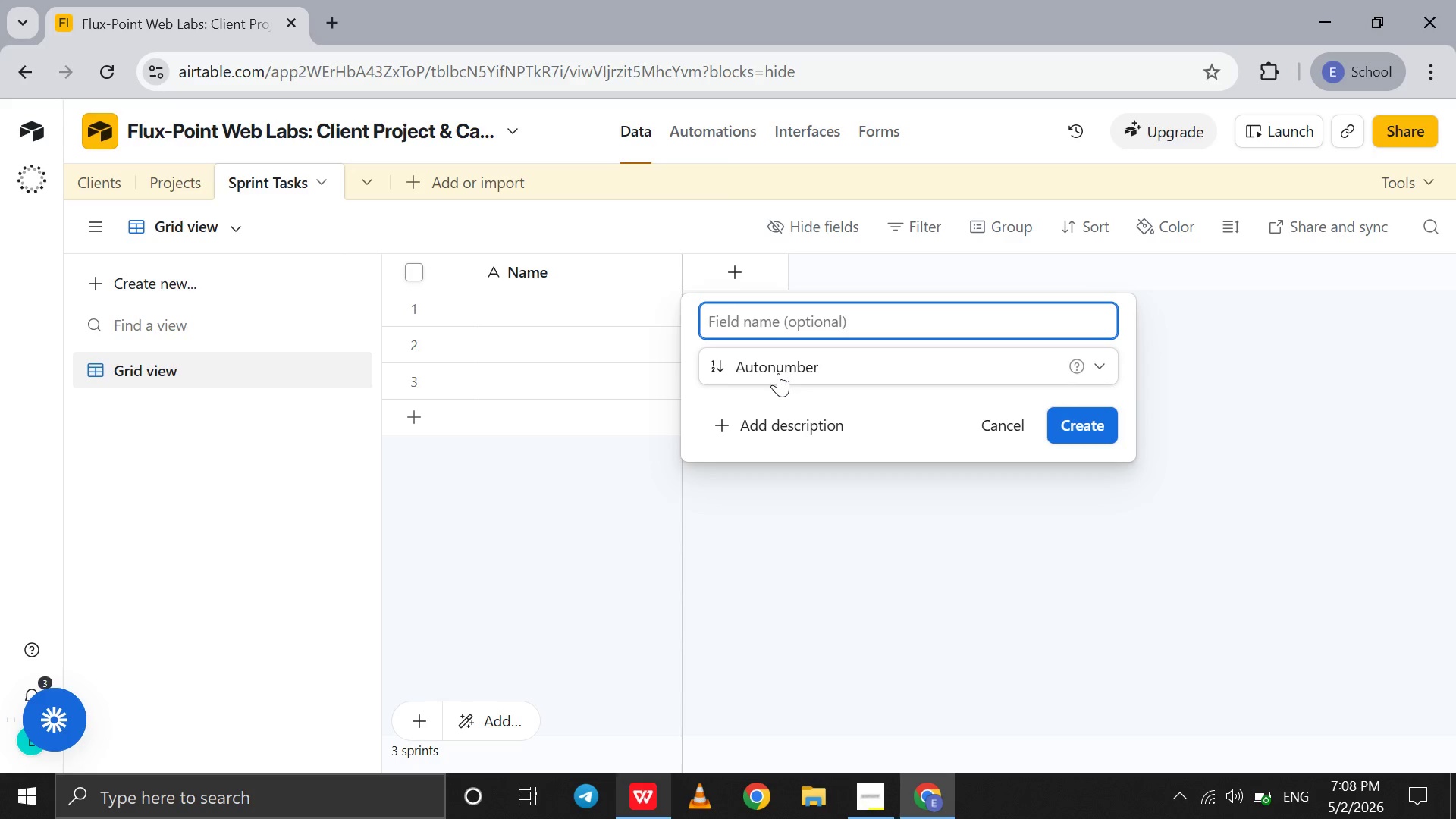 
type(id)
 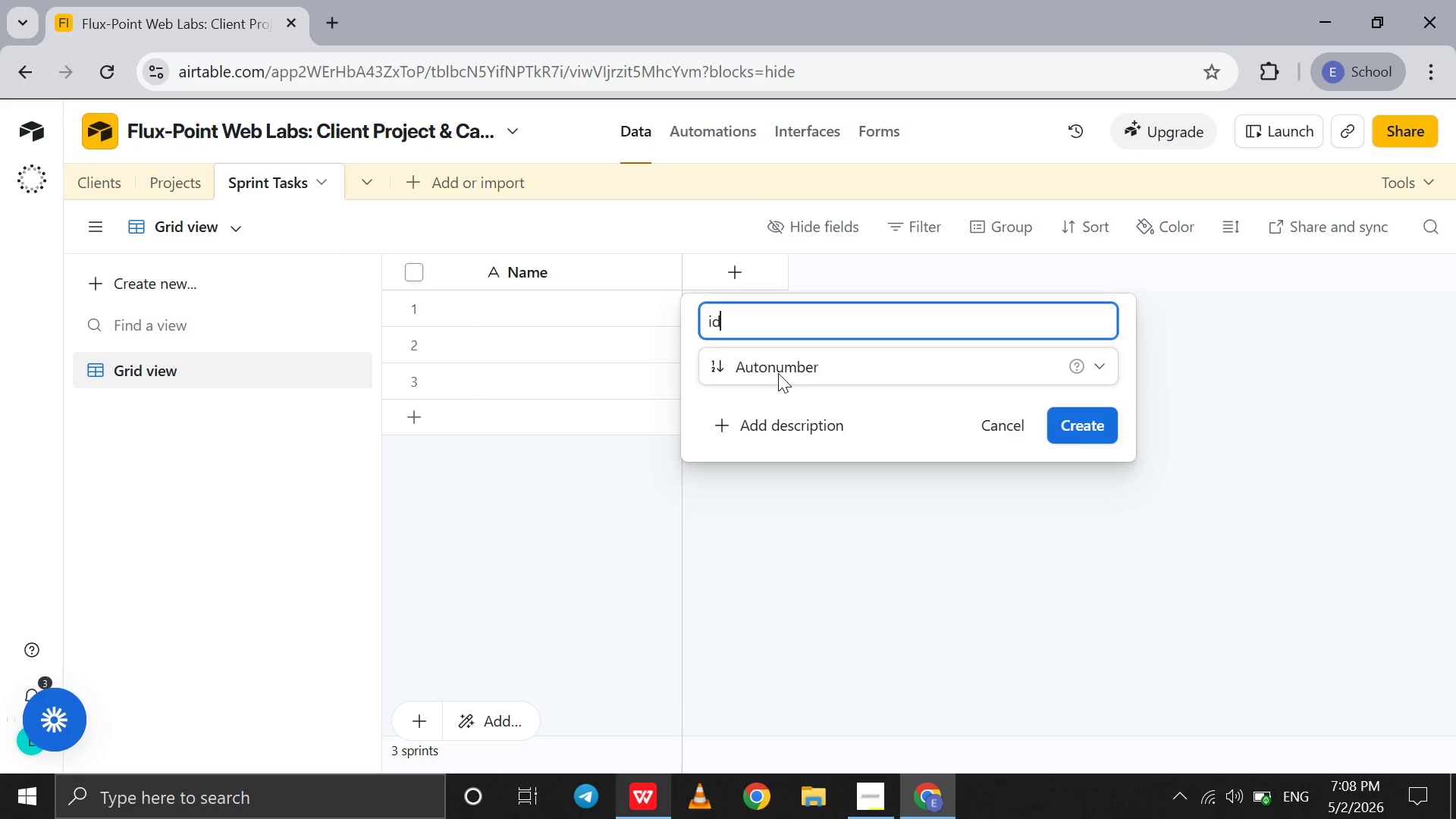 
key(Enter)
 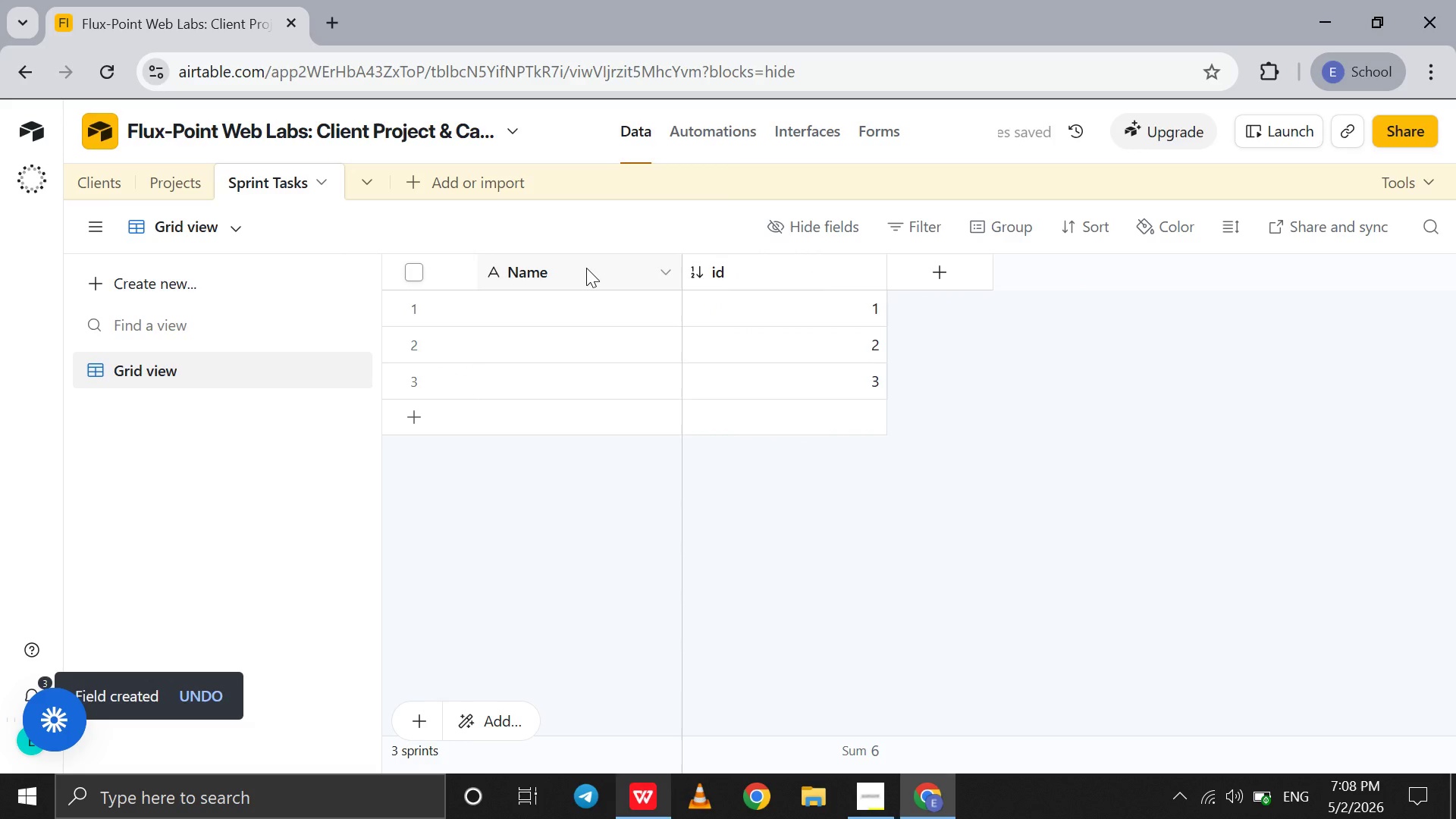 
double_click([586, 268])
 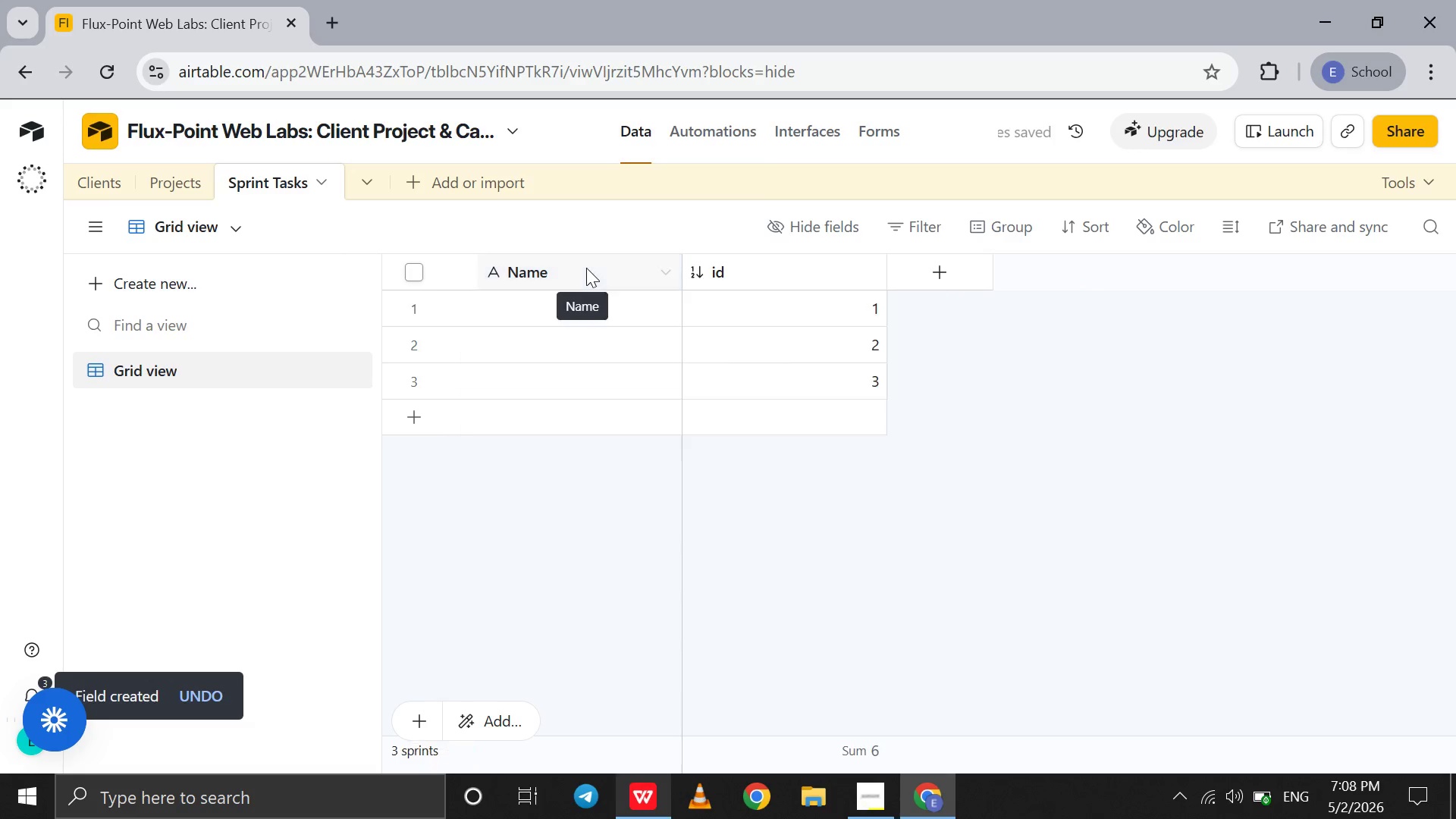 
triple_click([586, 268])
 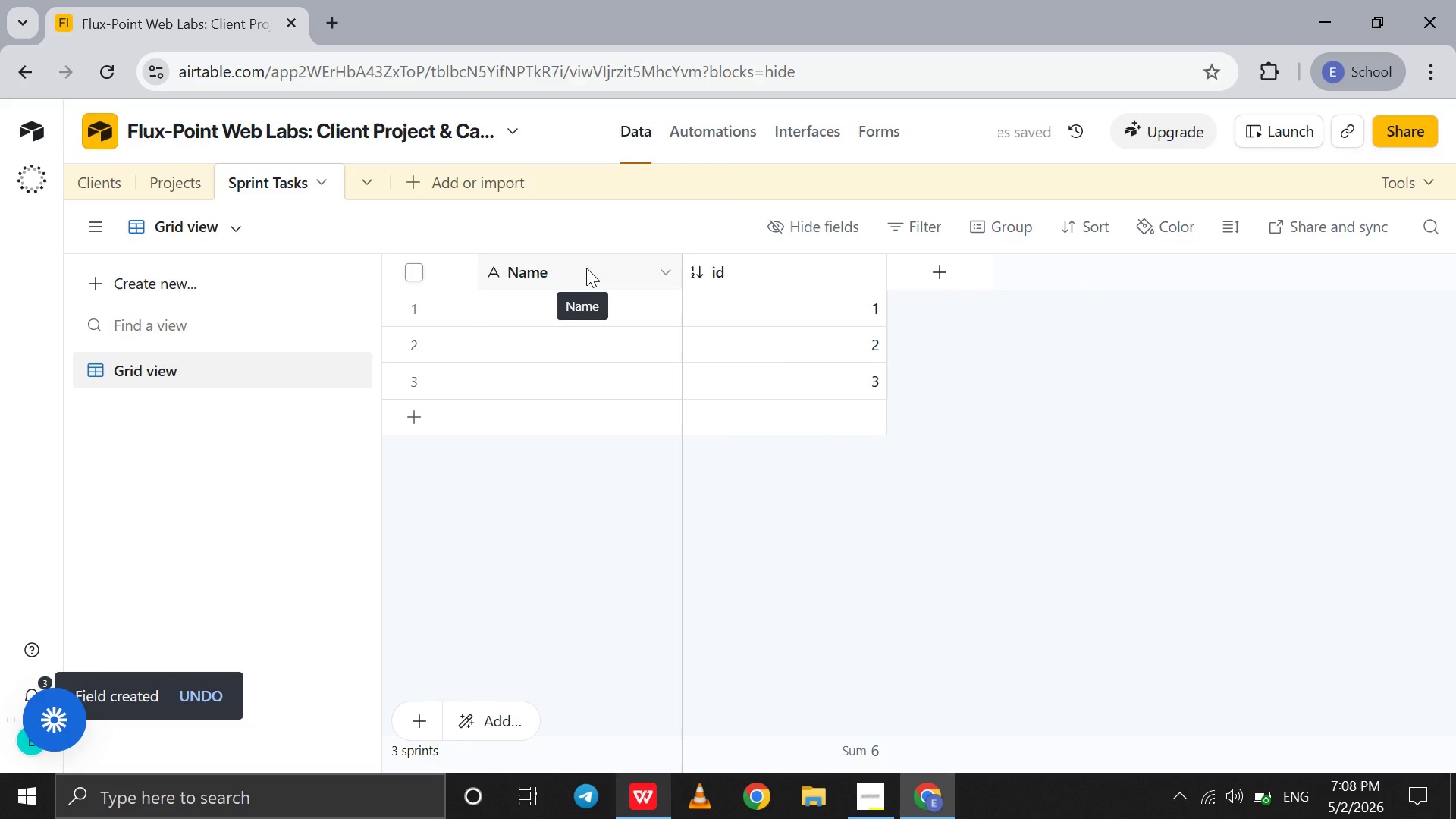 
double_click([586, 268])
 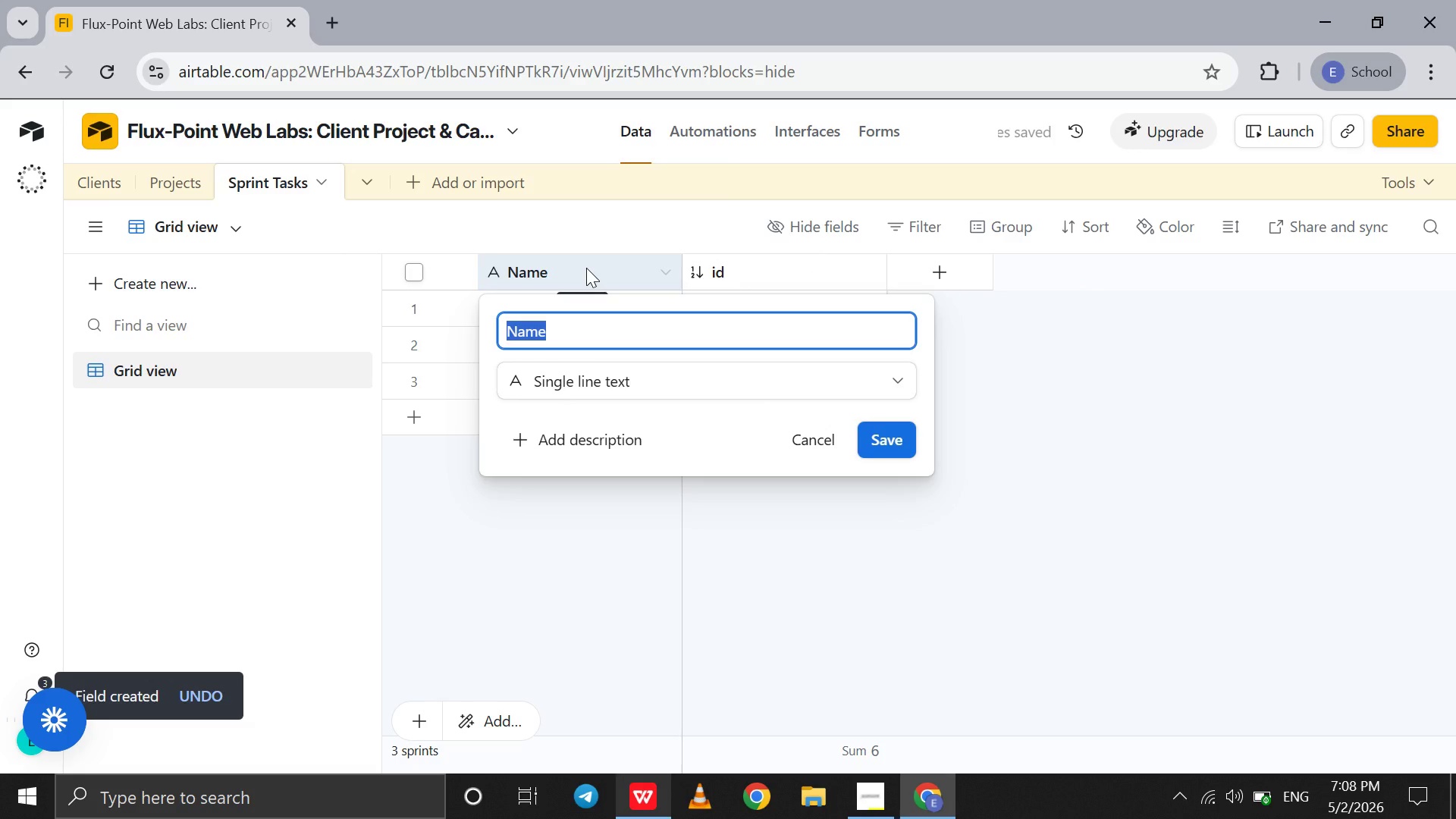 
type(Tas ID)
 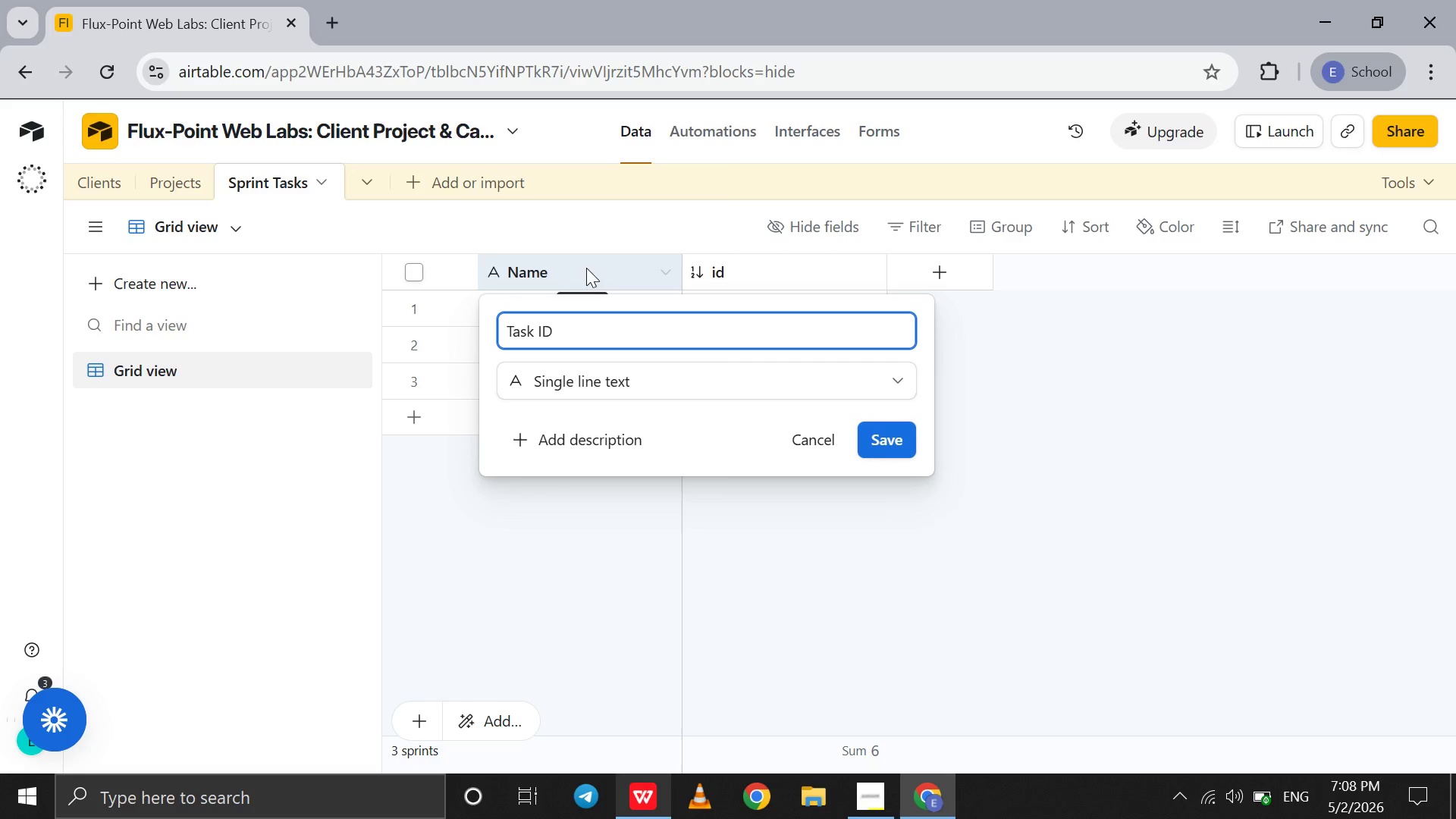 
hold_key(key=K, duration=0.31)
 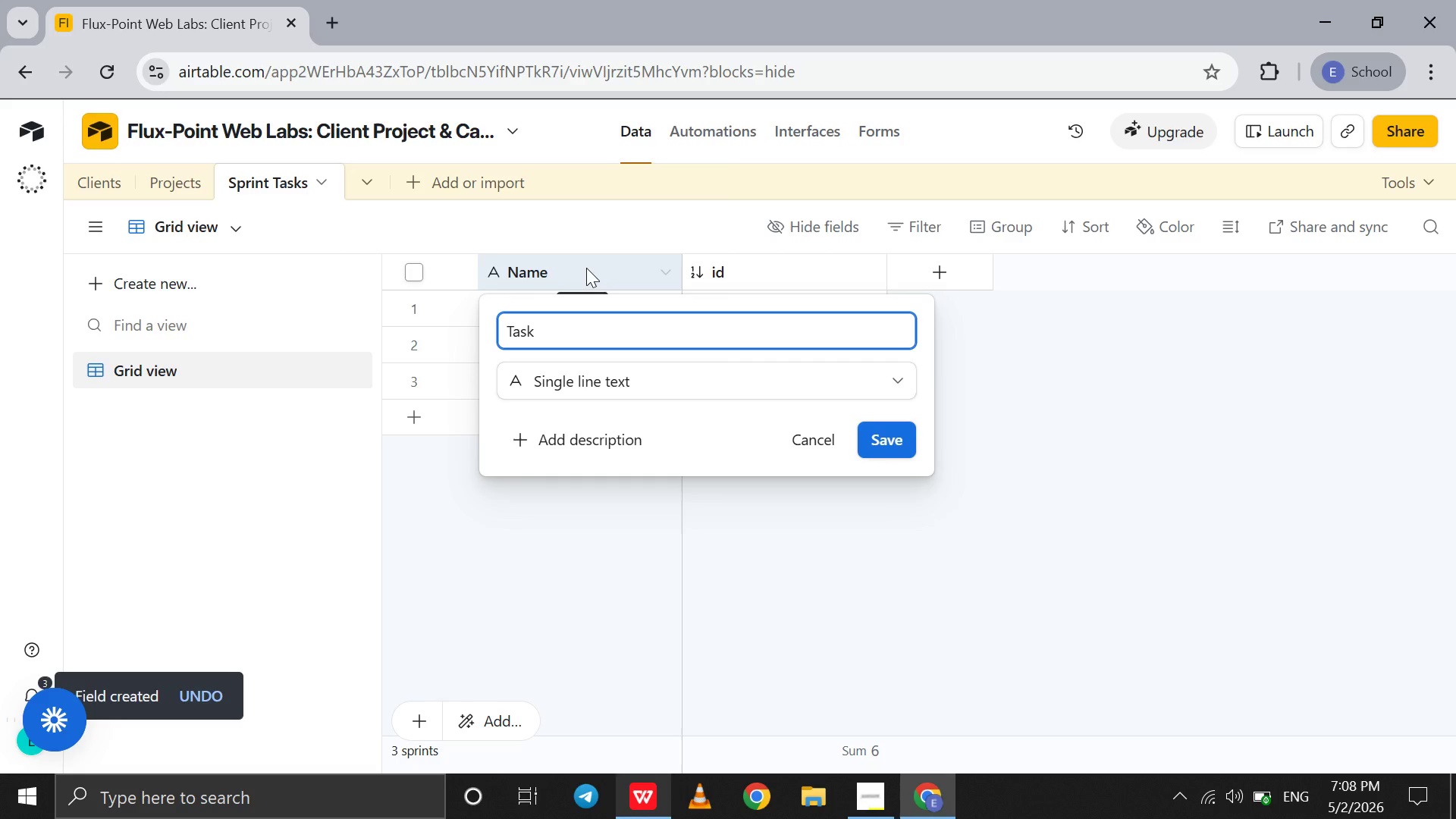 
left_click([586, 374])
 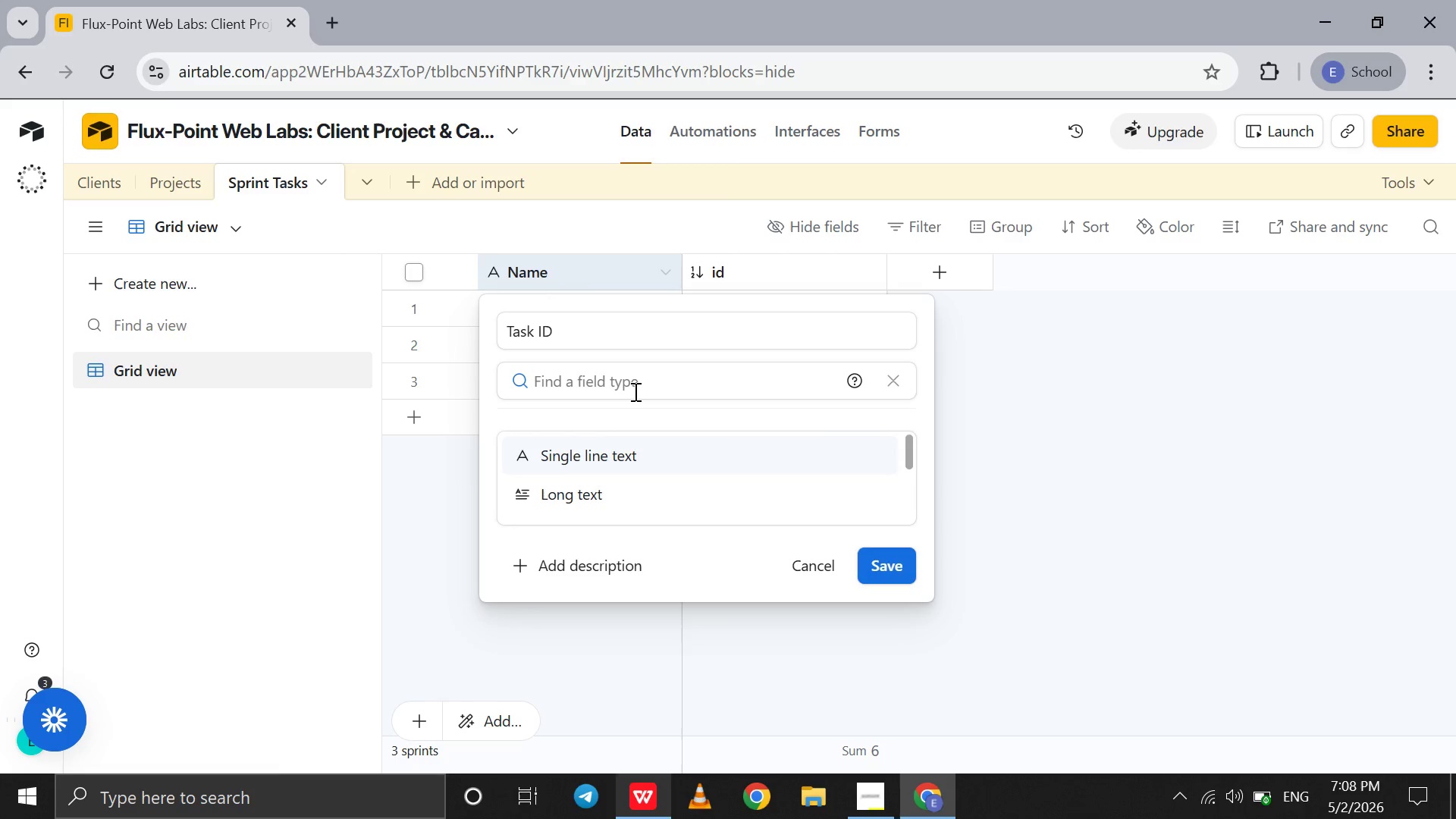 
left_click([634, 391])
 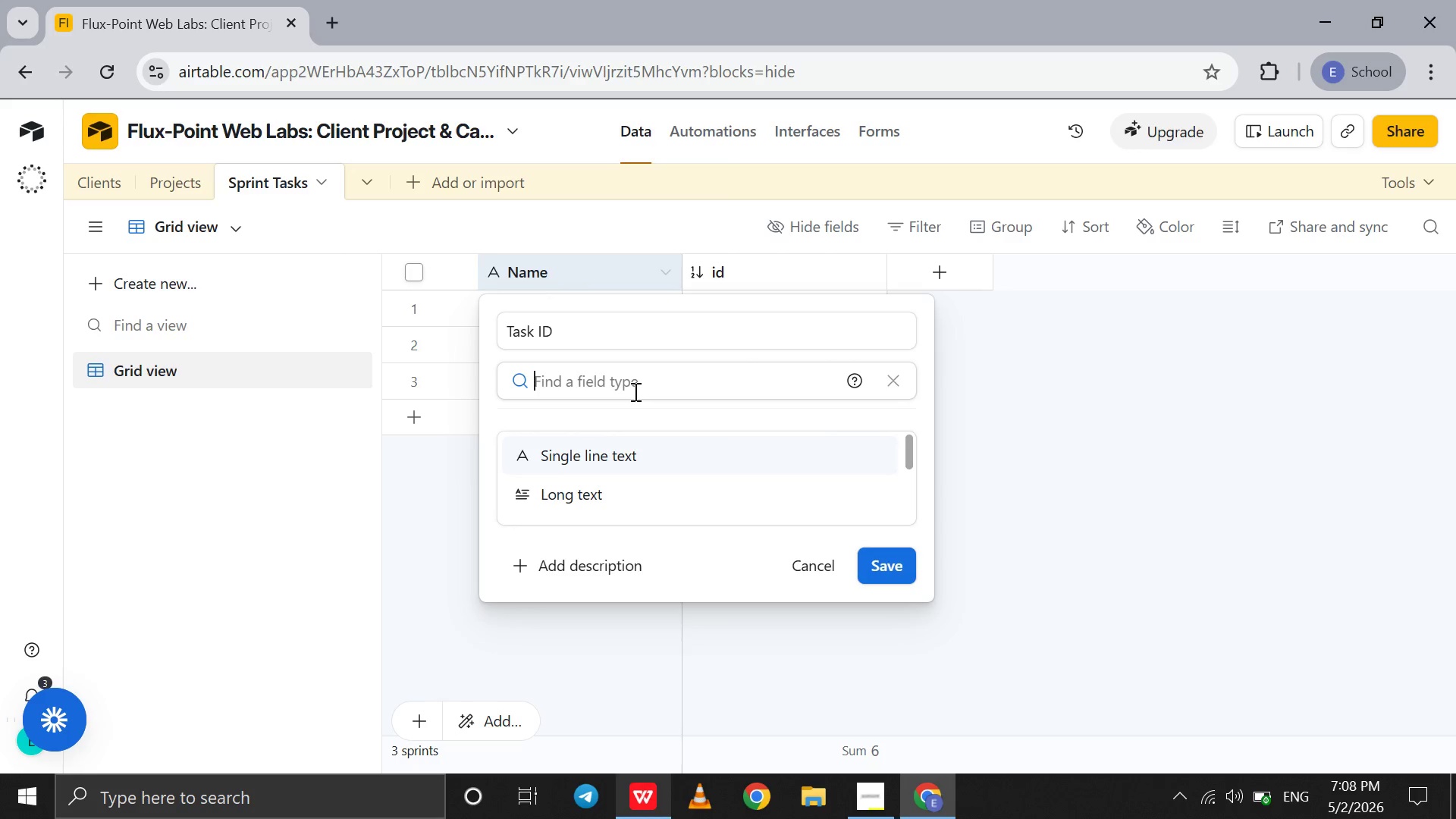 
type(for)
 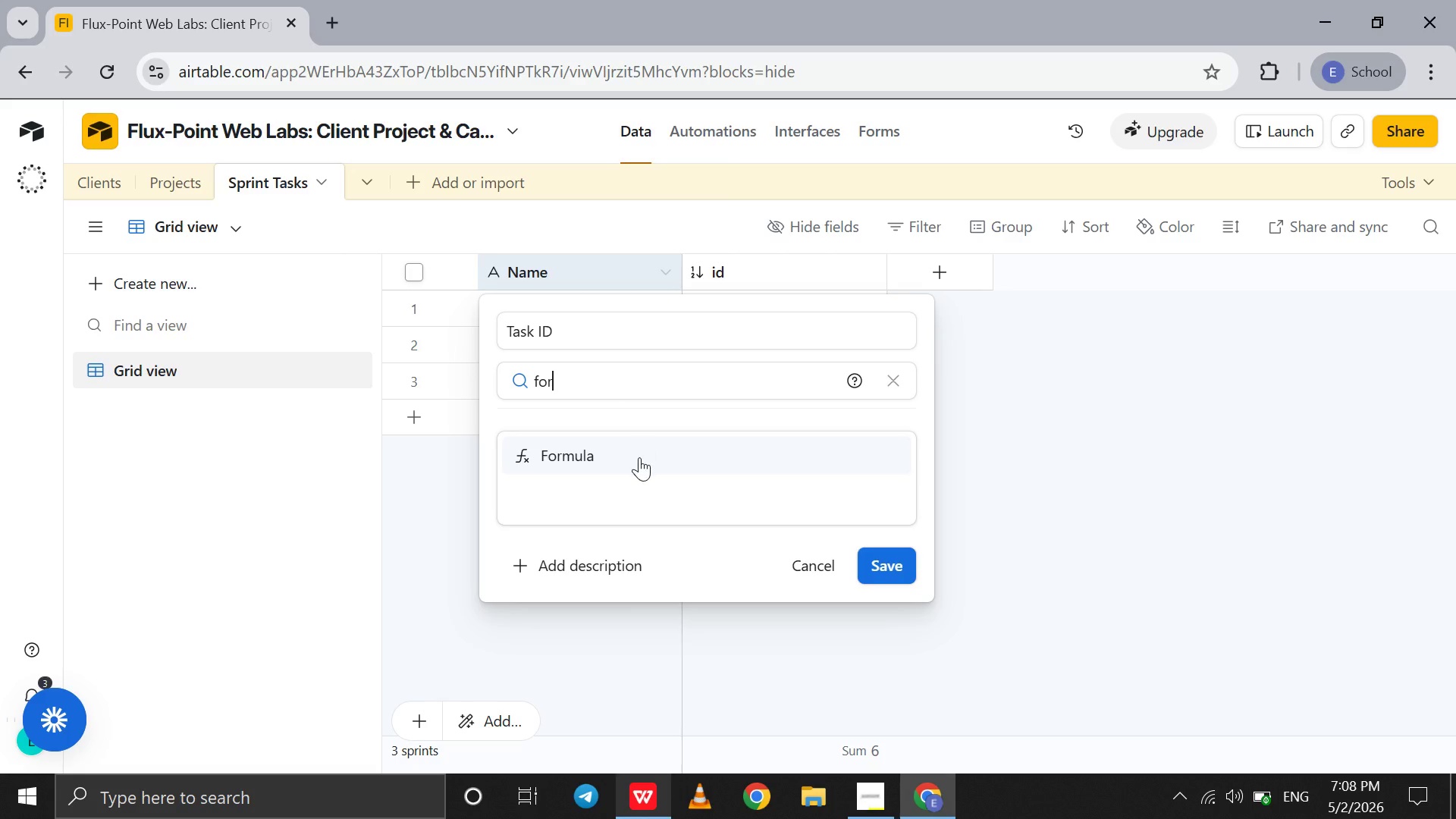 
left_click([639, 457])
 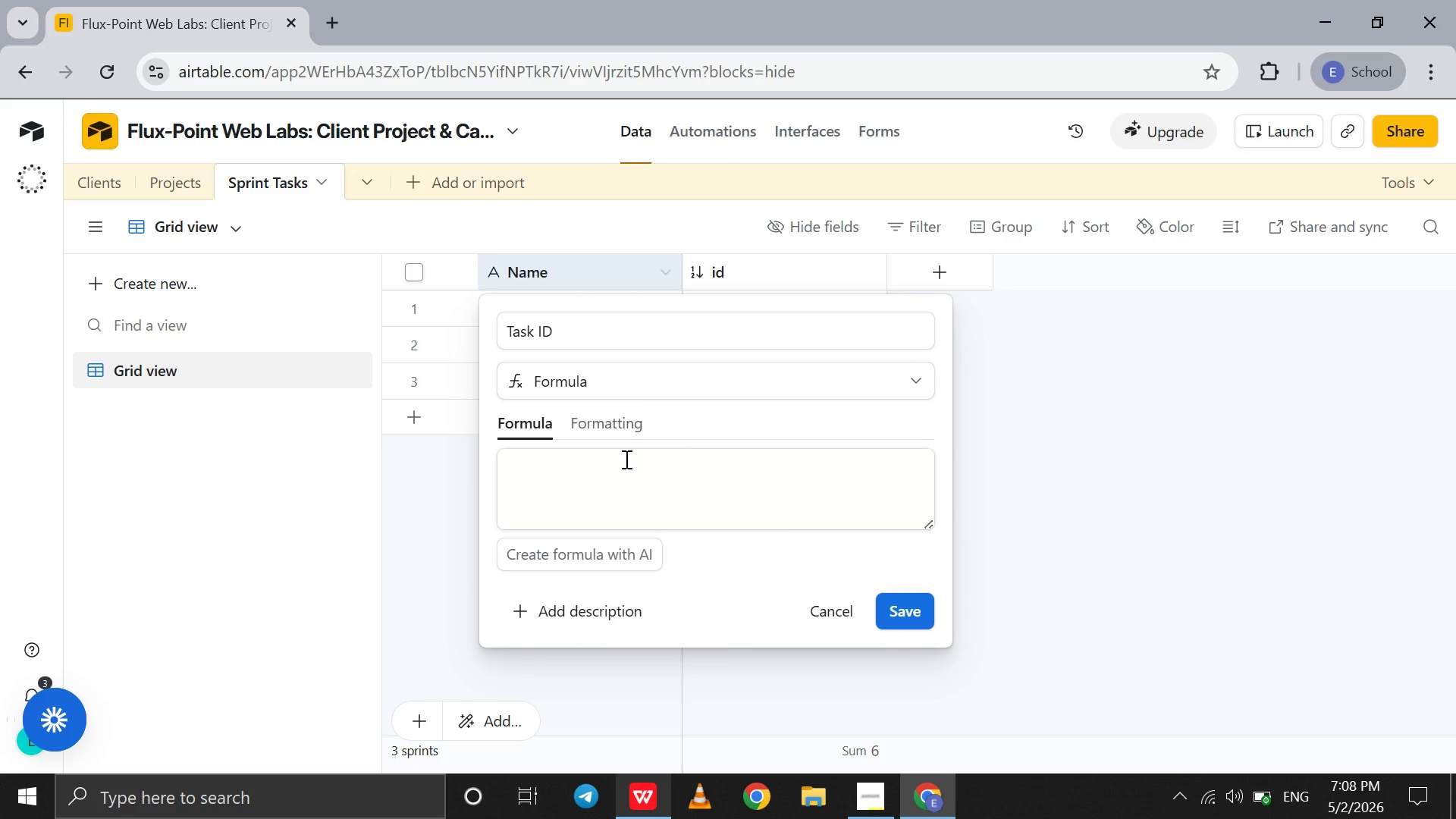 
left_click([625, 459])
 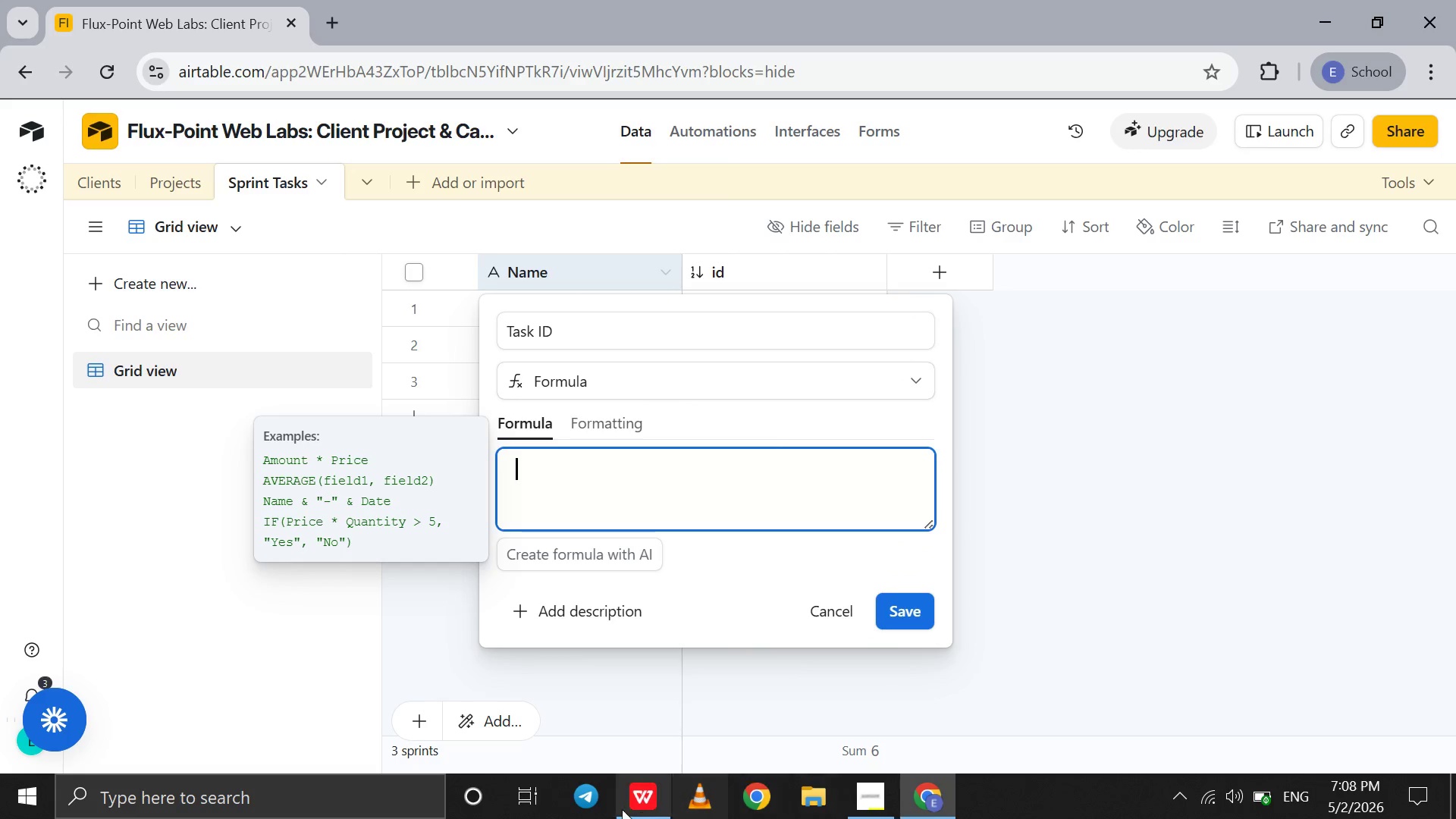 
left_click([658, 795])
 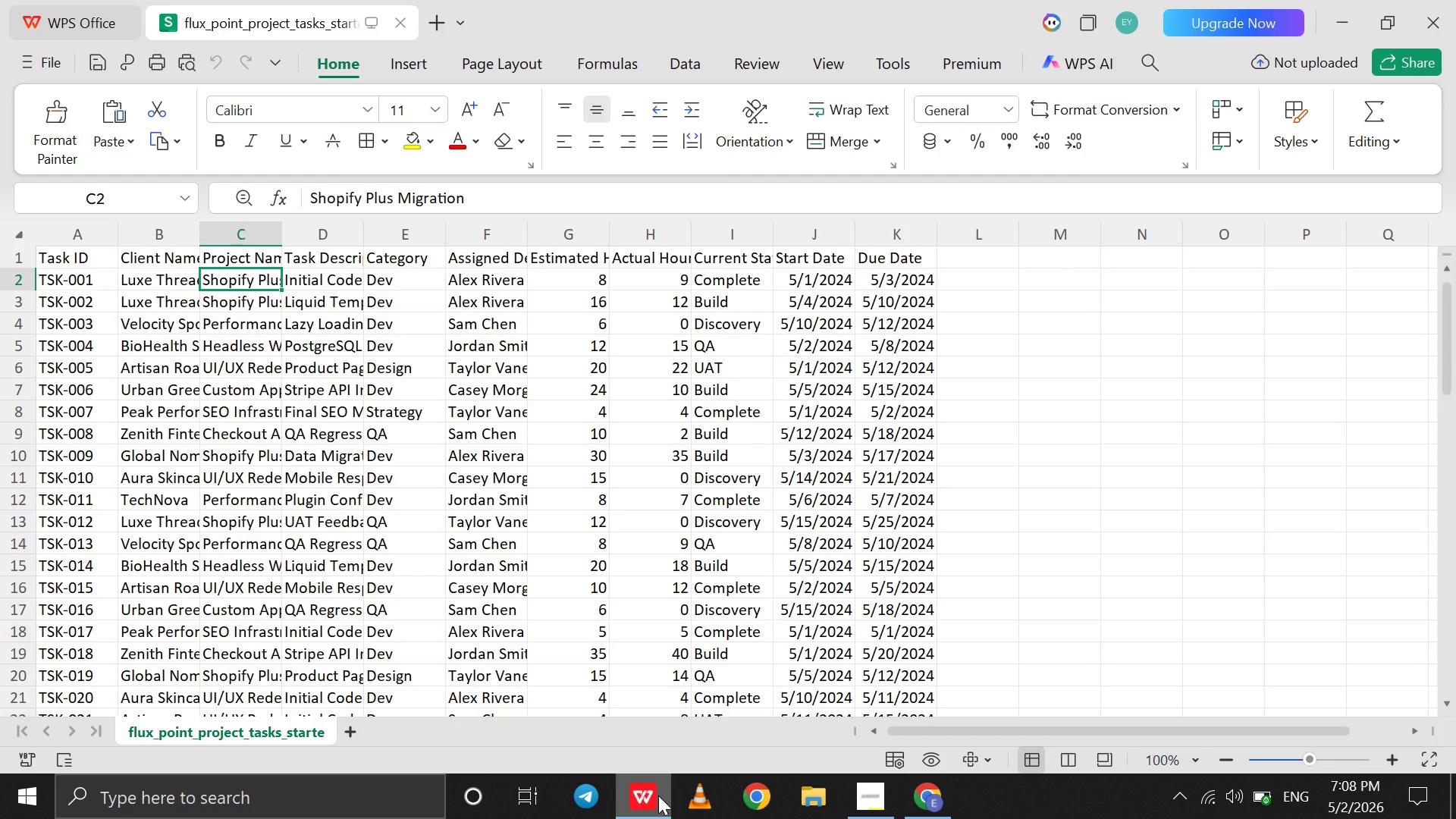 
left_click([658, 795])
 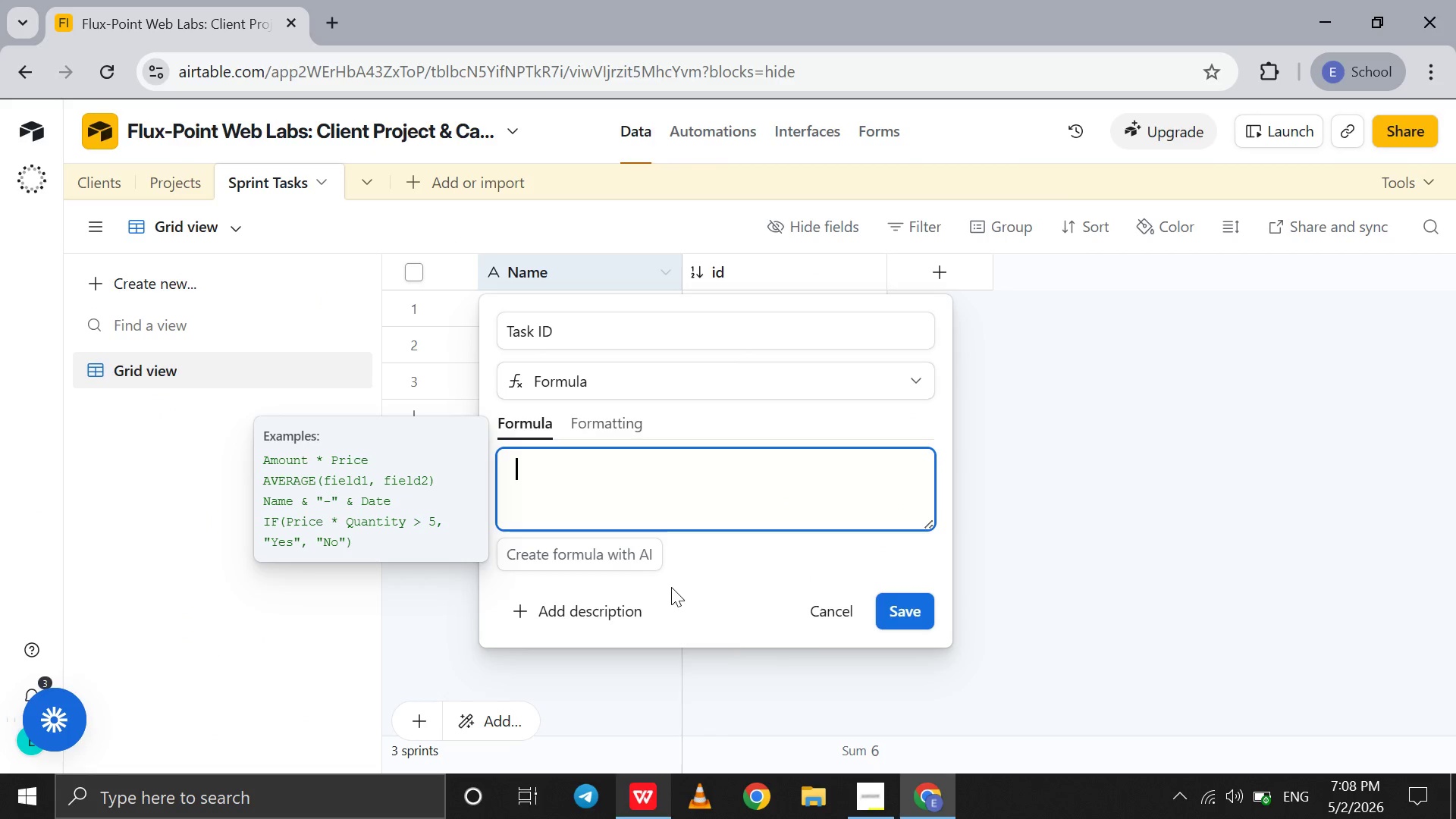 
type("TSK-)
 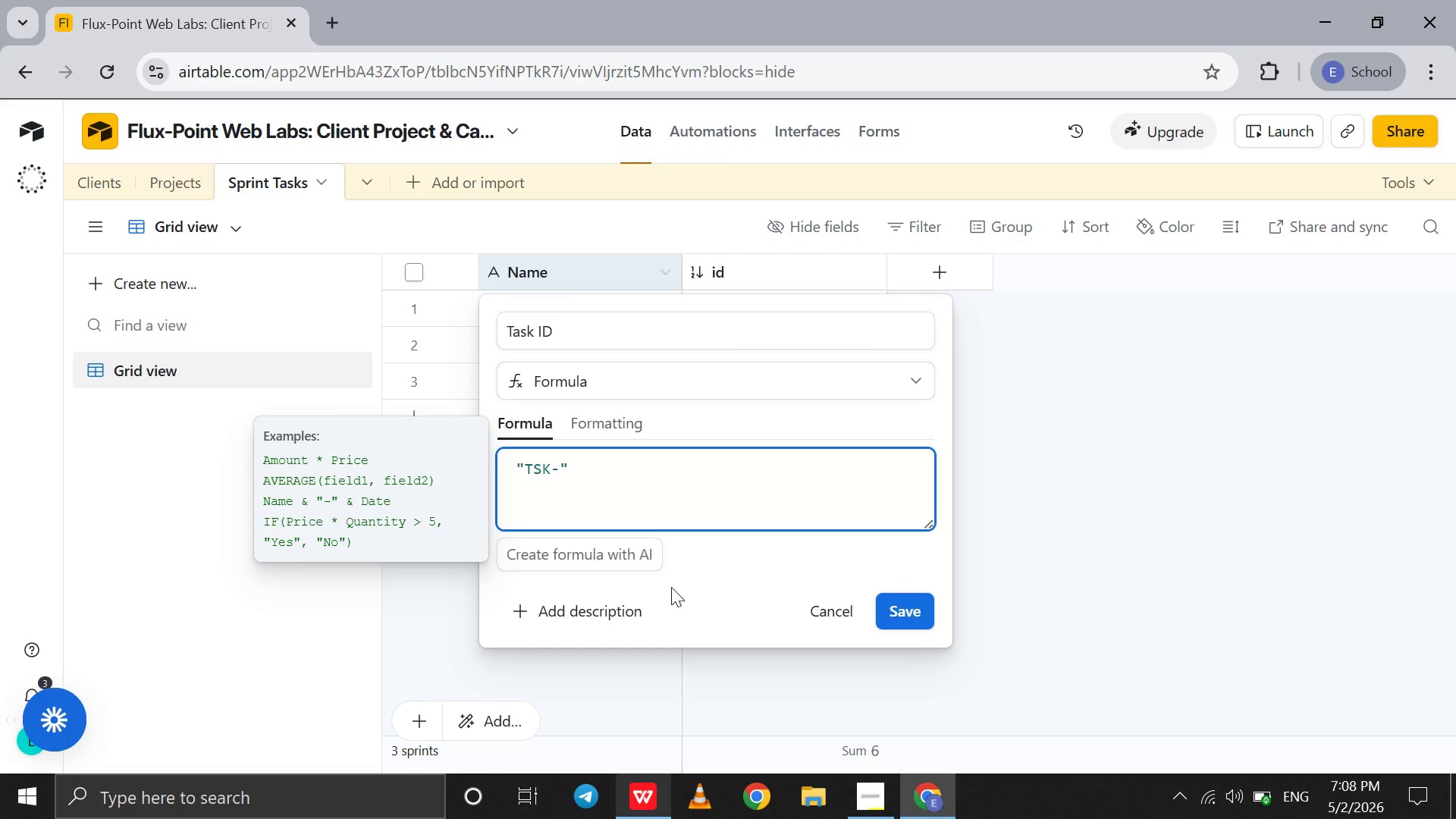 
key(ArrowRight)
 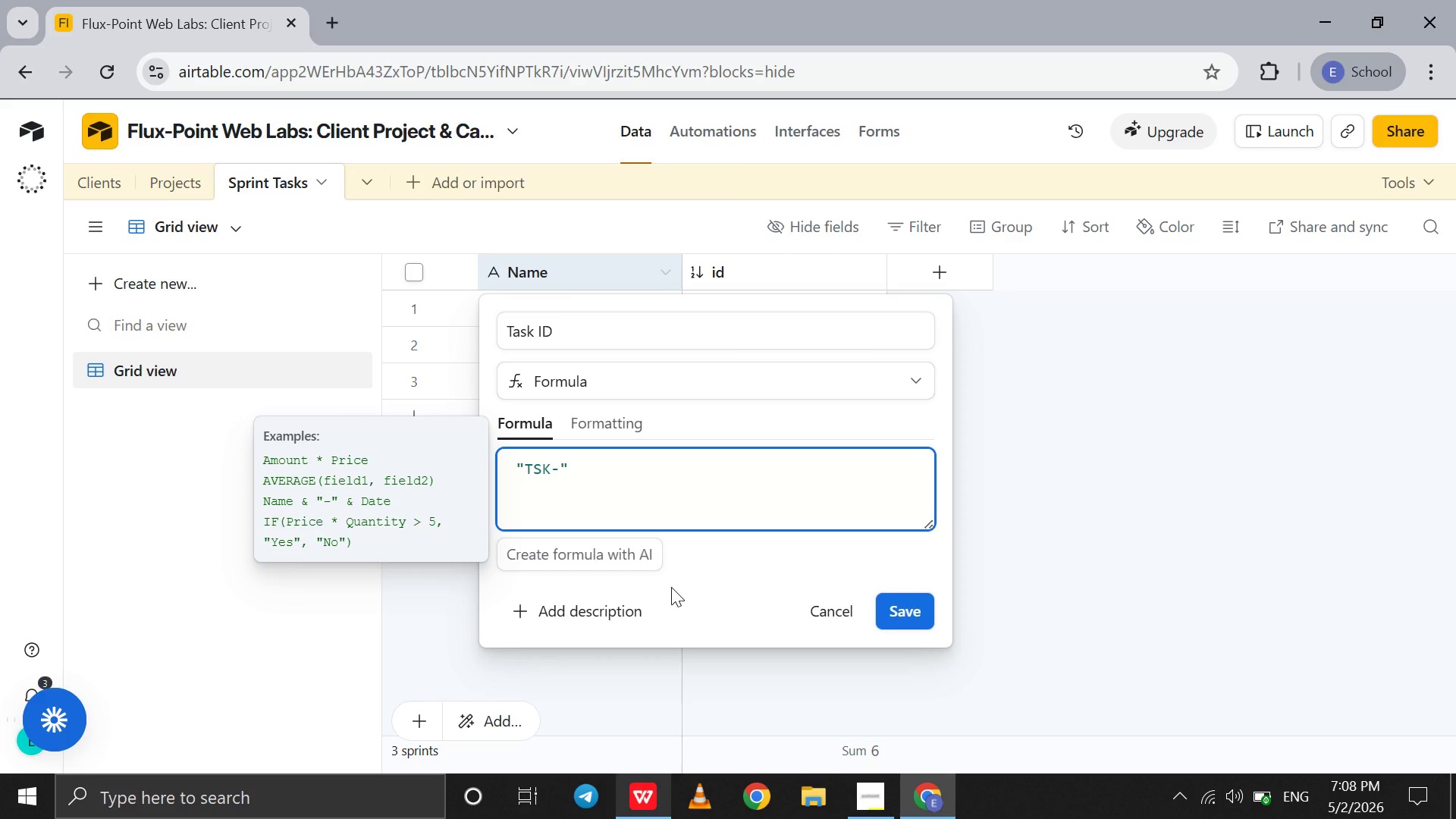 
type(&id)
 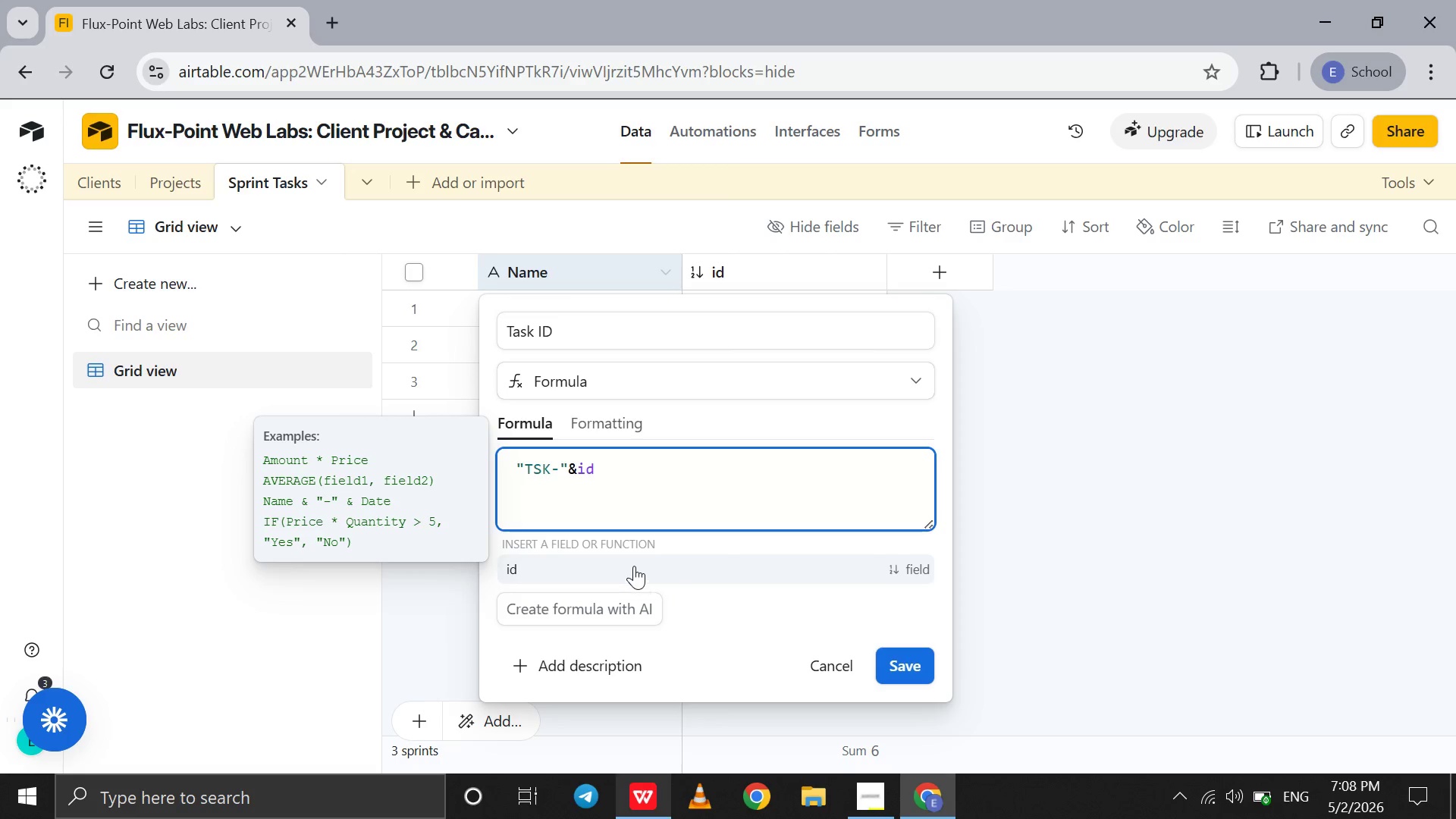 
left_click([634, 565])
 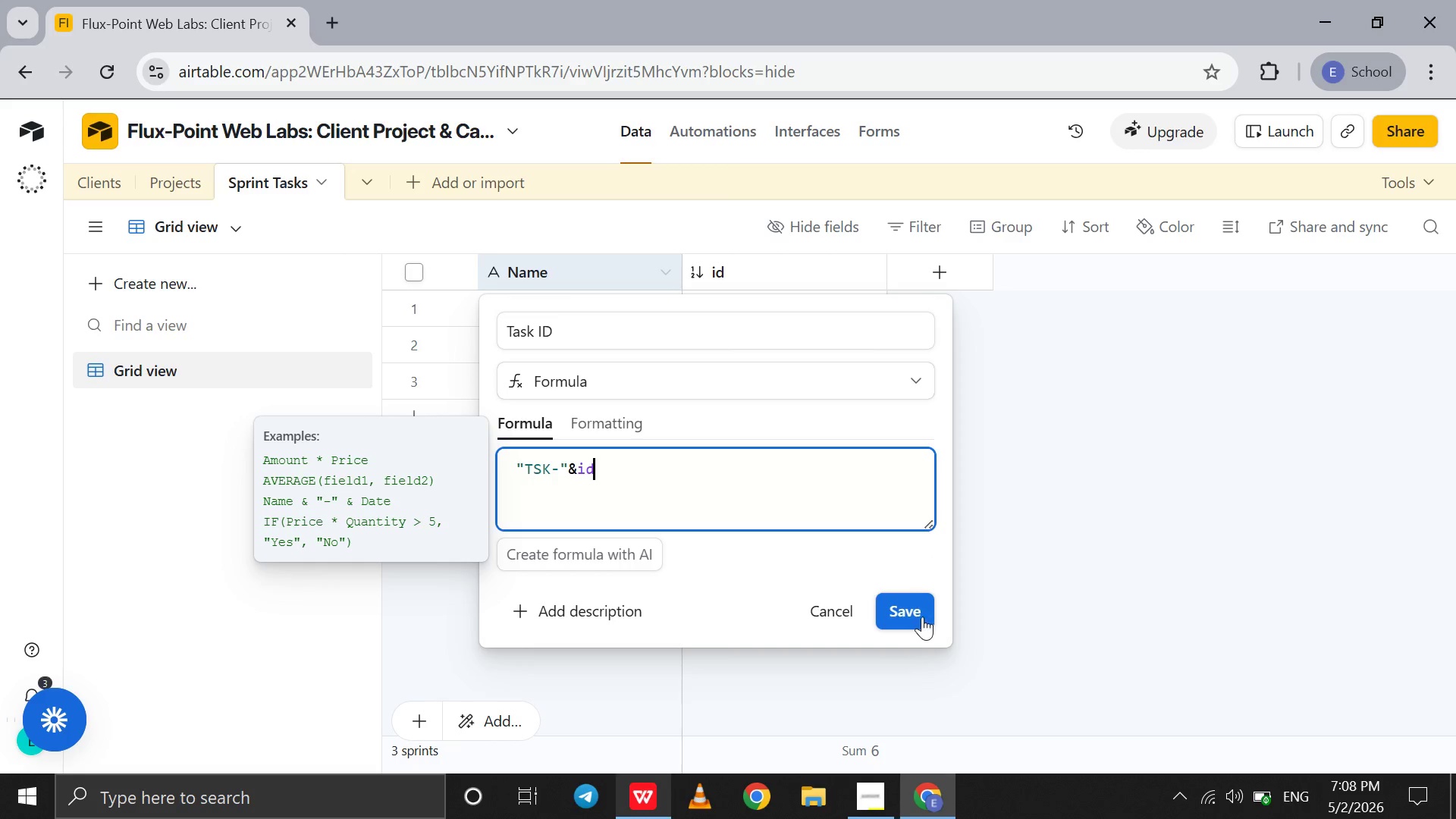 
left_click([920, 617])
 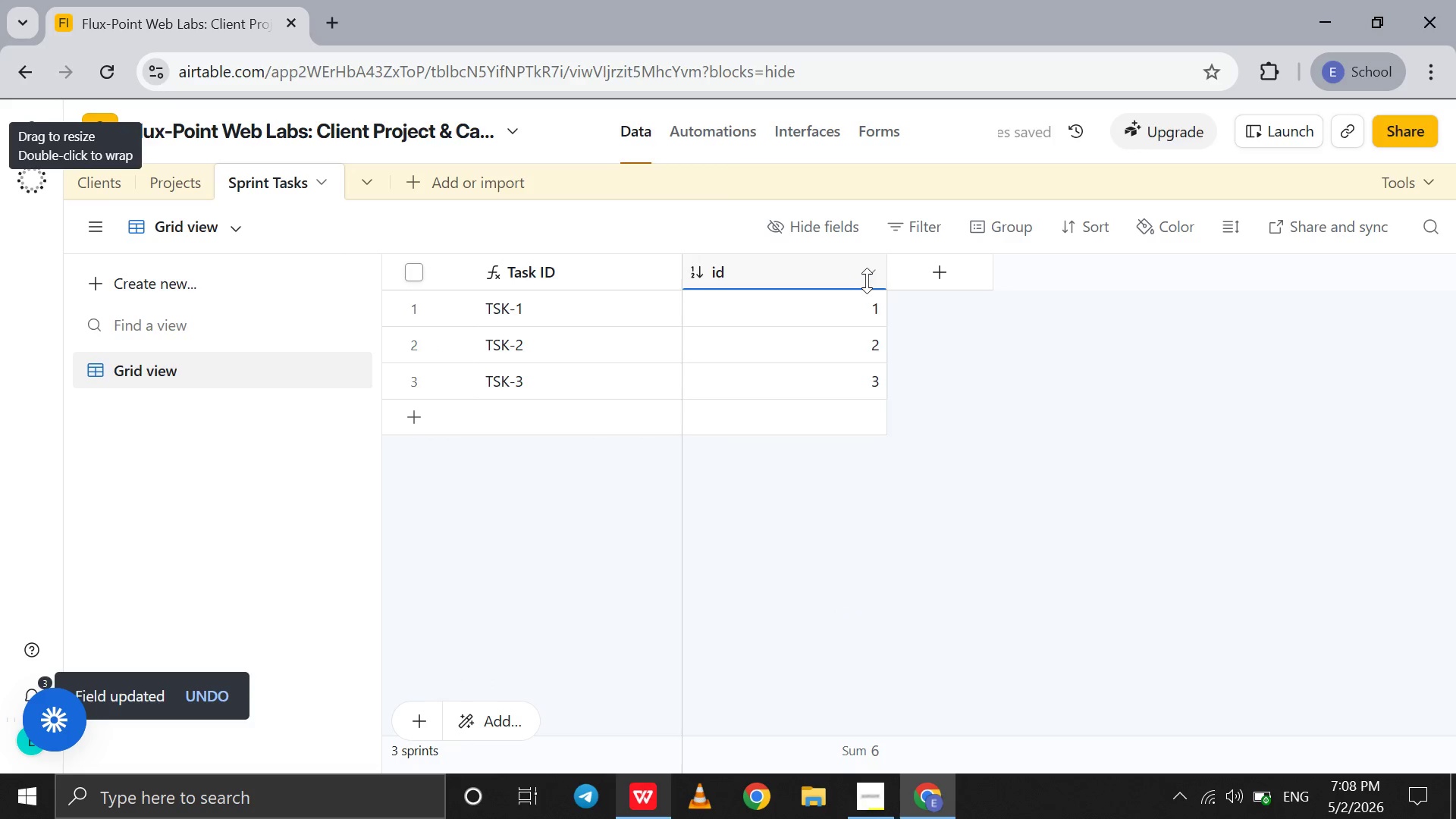 
left_click([870, 272])
 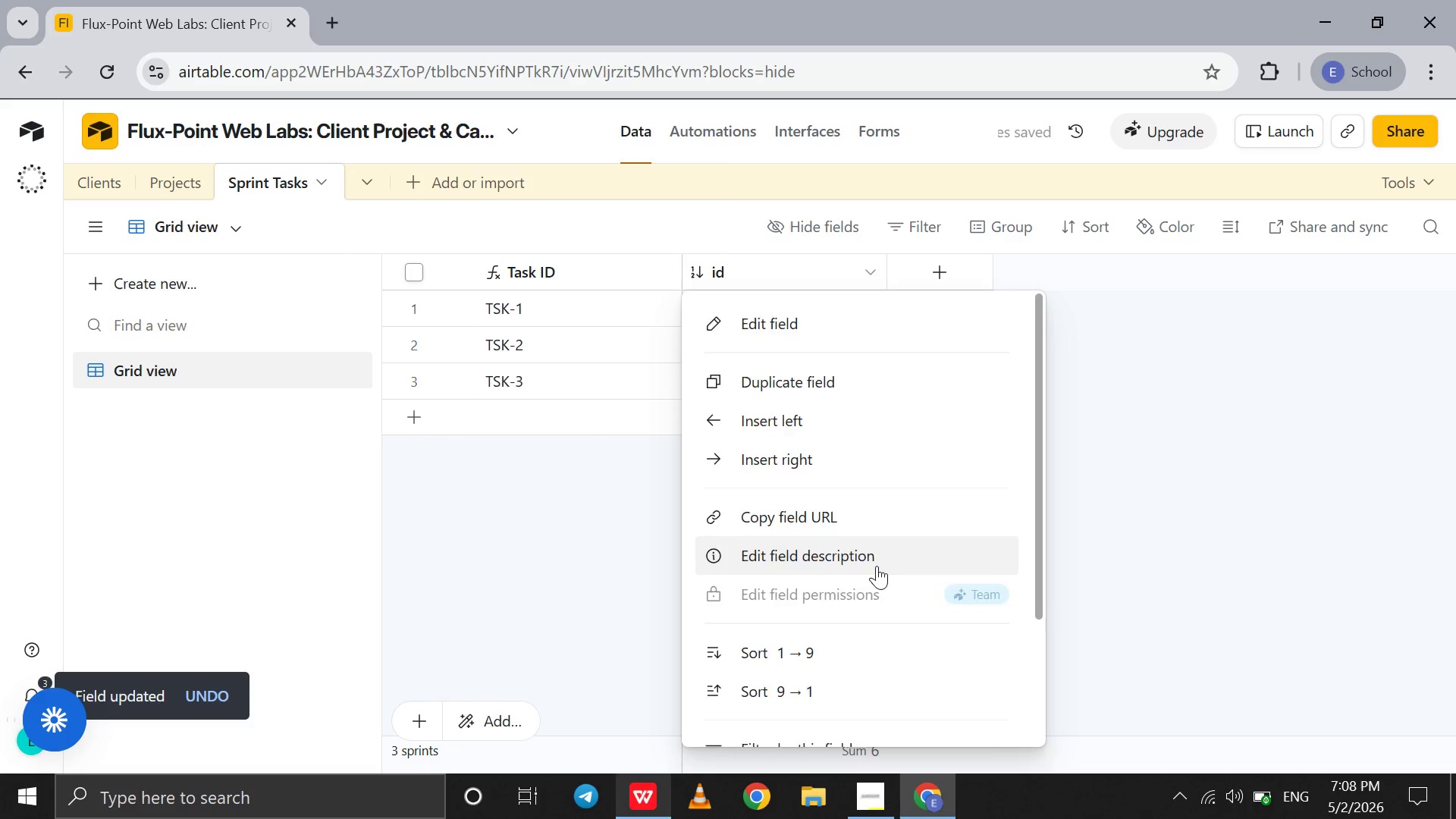 
scroll: coordinate [877, 566], scroll_direction: down, amount: 40.0
 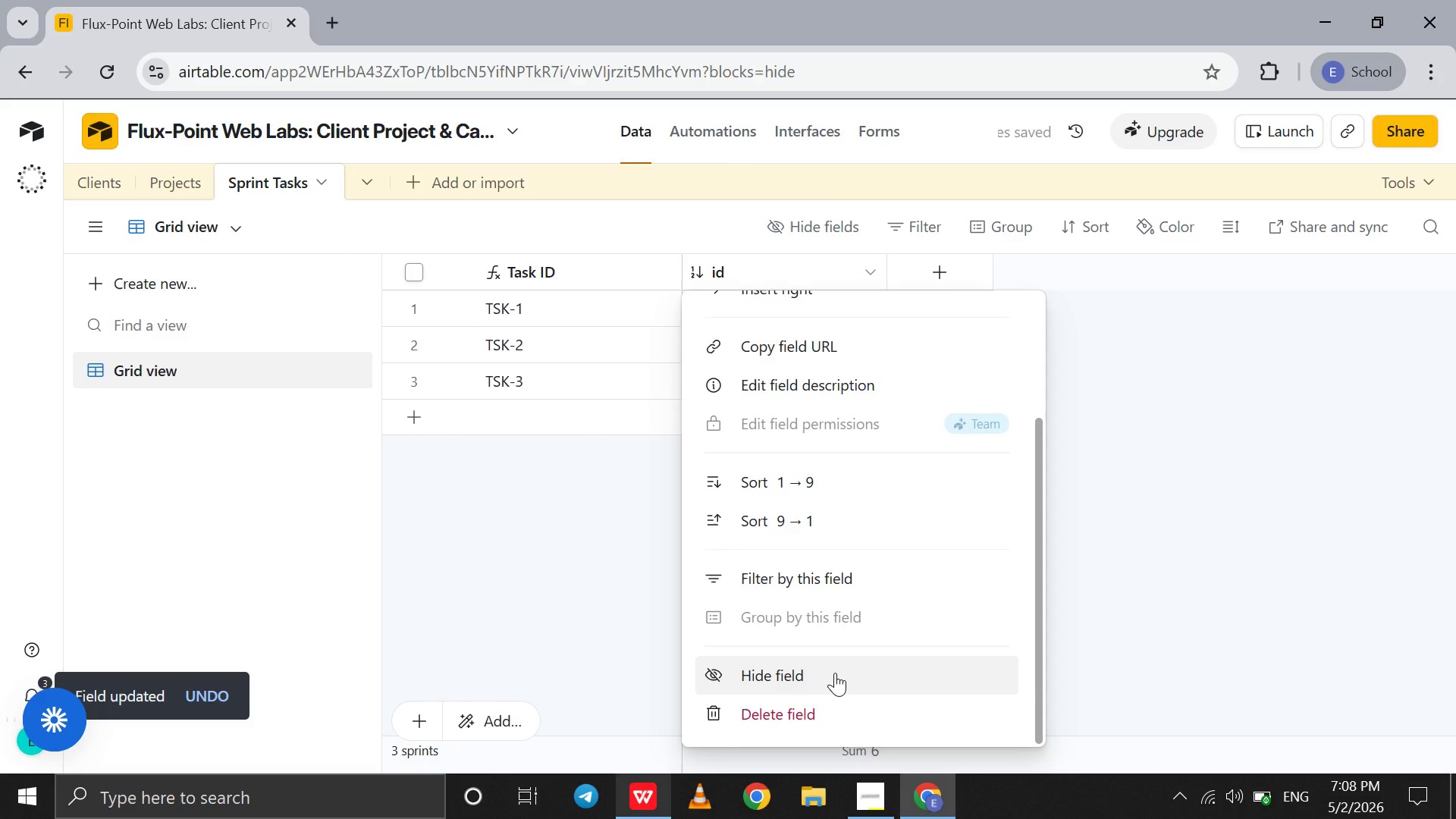 
left_click([835, 673])
 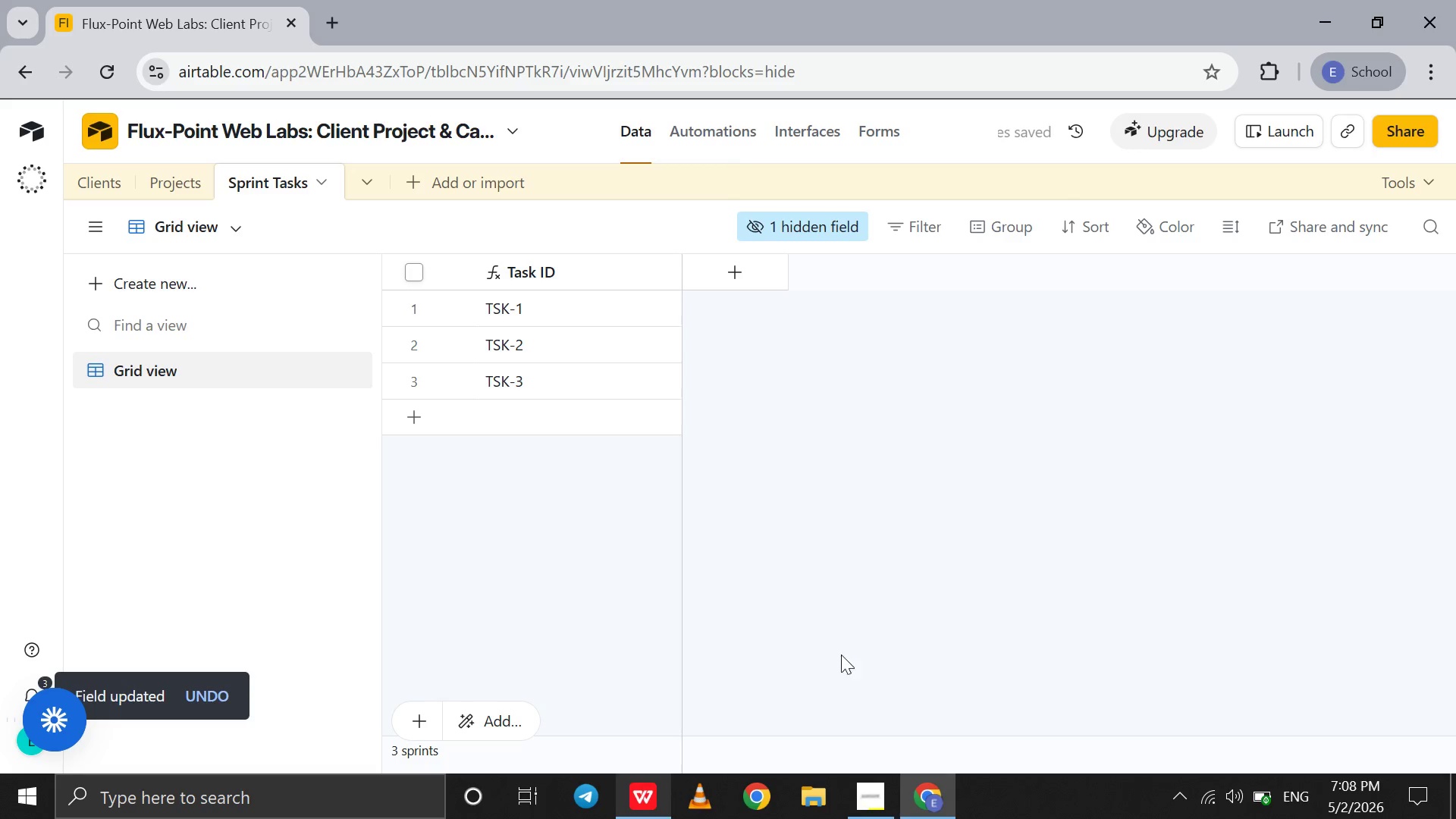 
wait(5.05)
 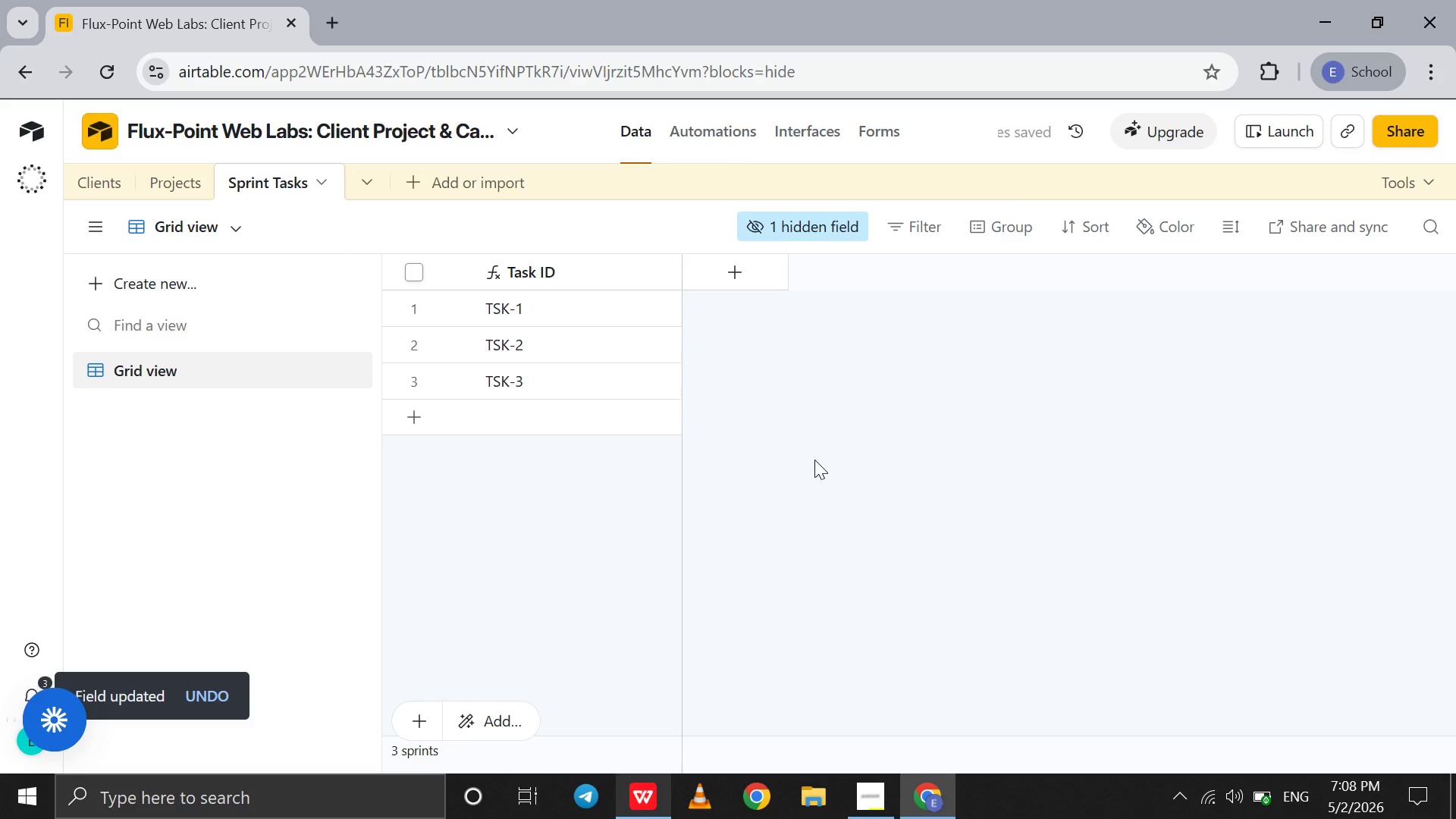 
left_click([866, 800])